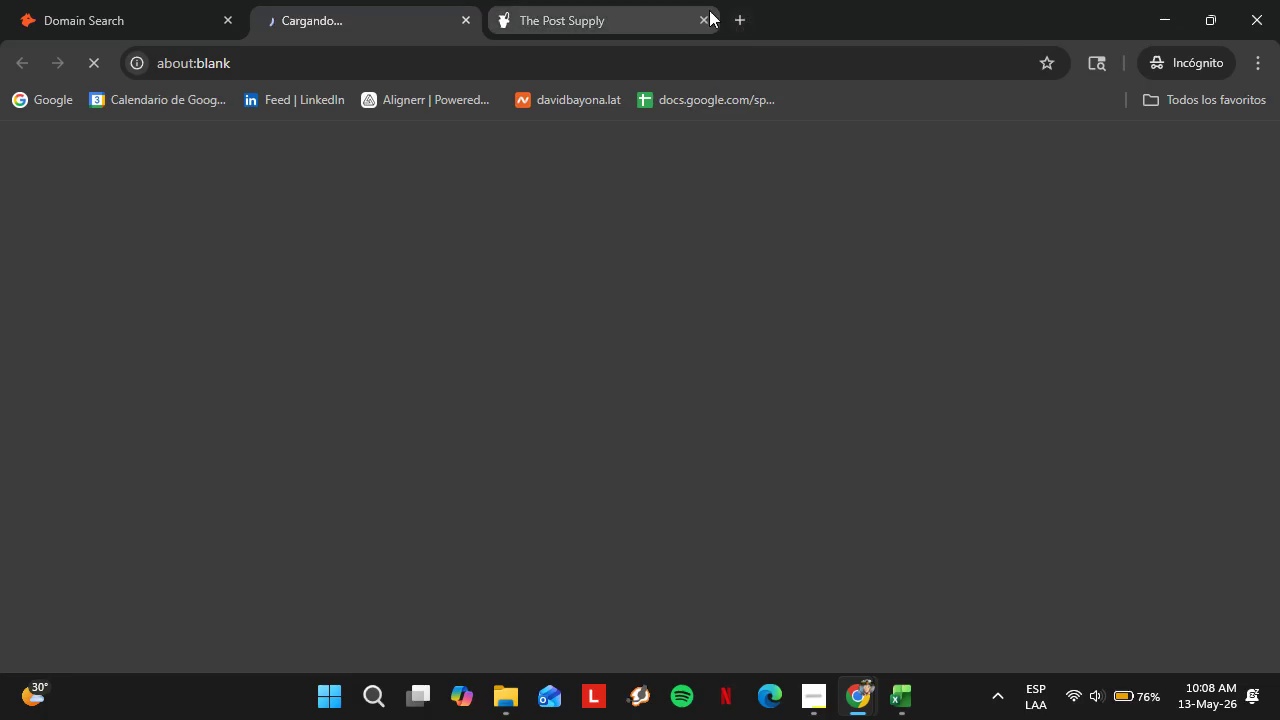 
left_click([707, 13])
 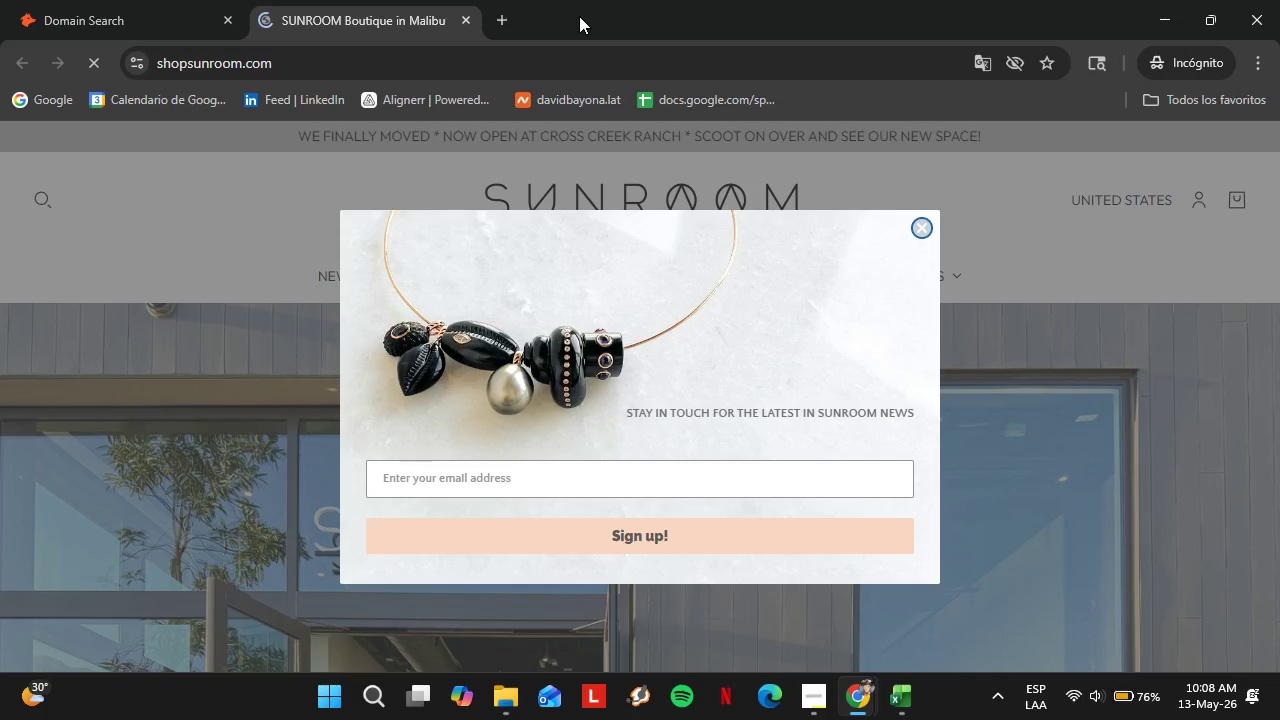 
wait(15.31)
 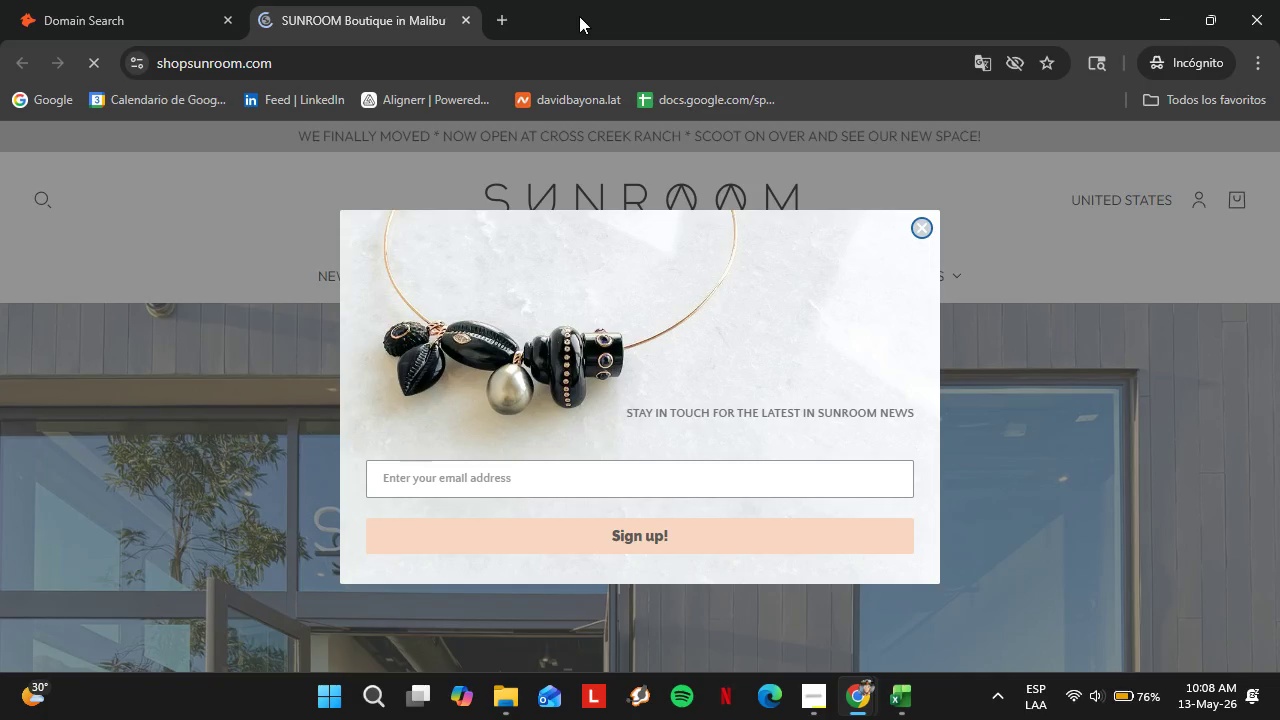 
left_click([928, 227])
 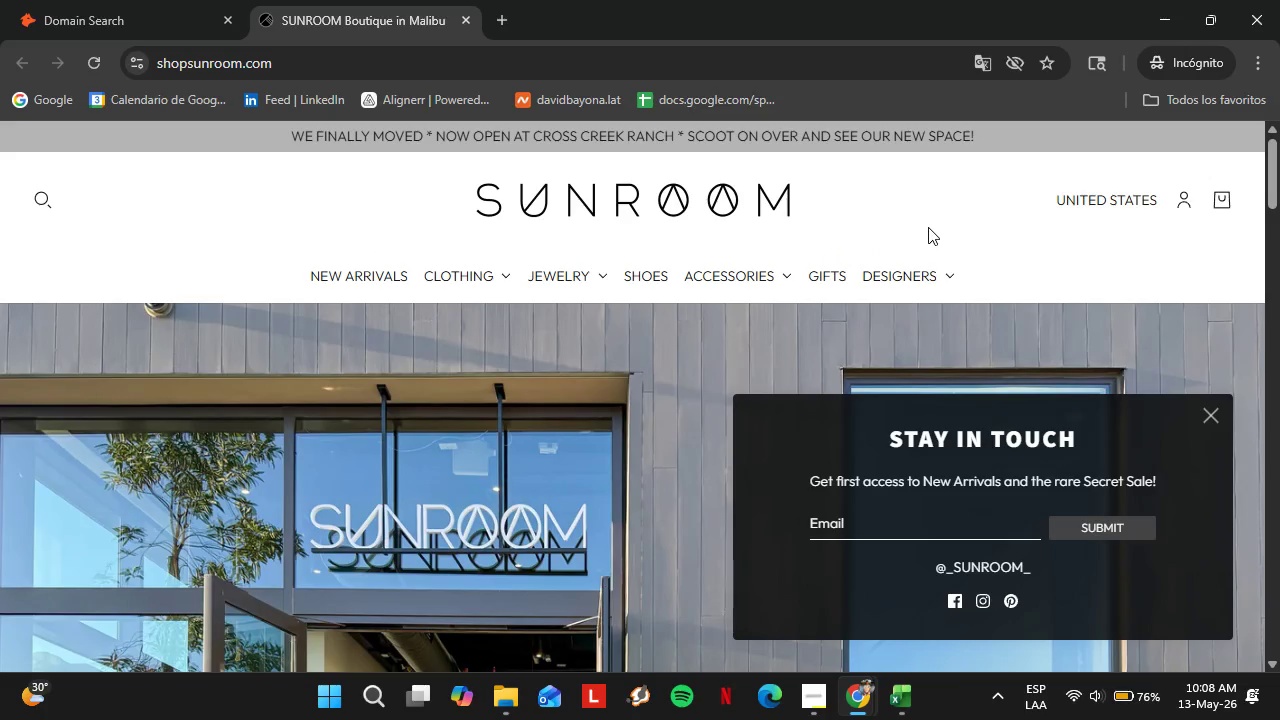 
wait(17.45)
 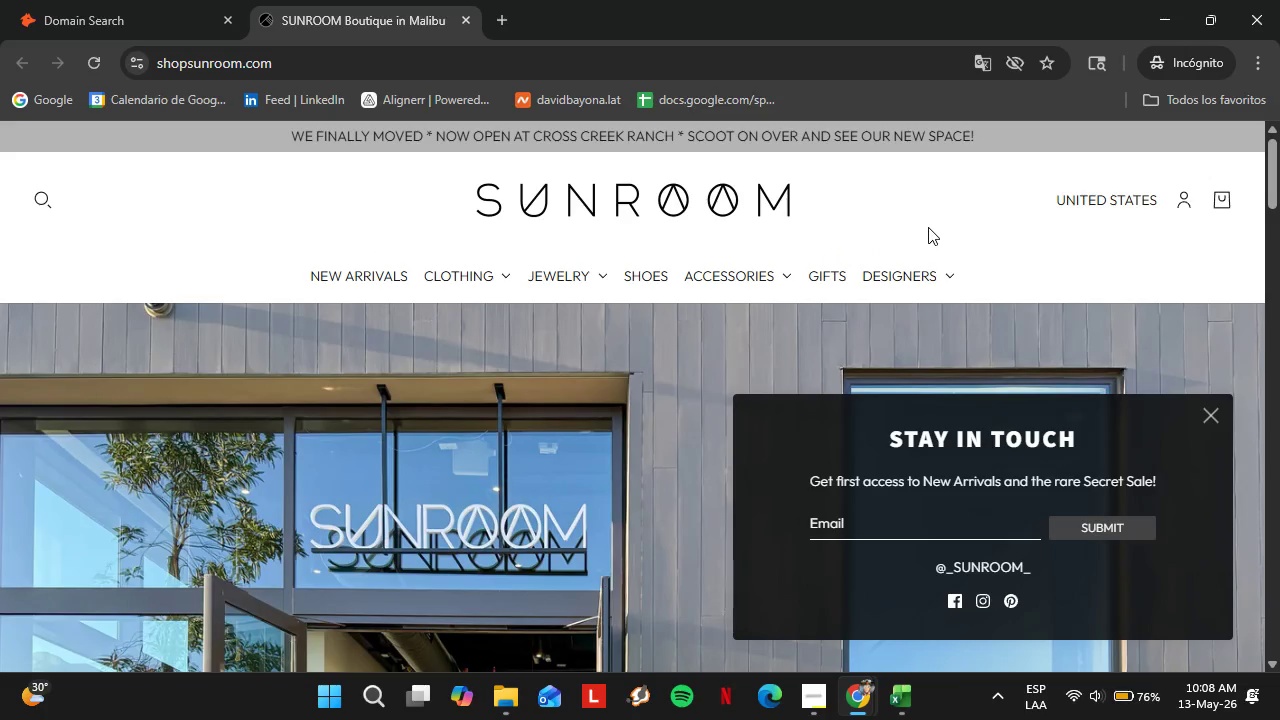 
scroll: coordinate [552, 366], scroll_direction: down, amount: 1.0
 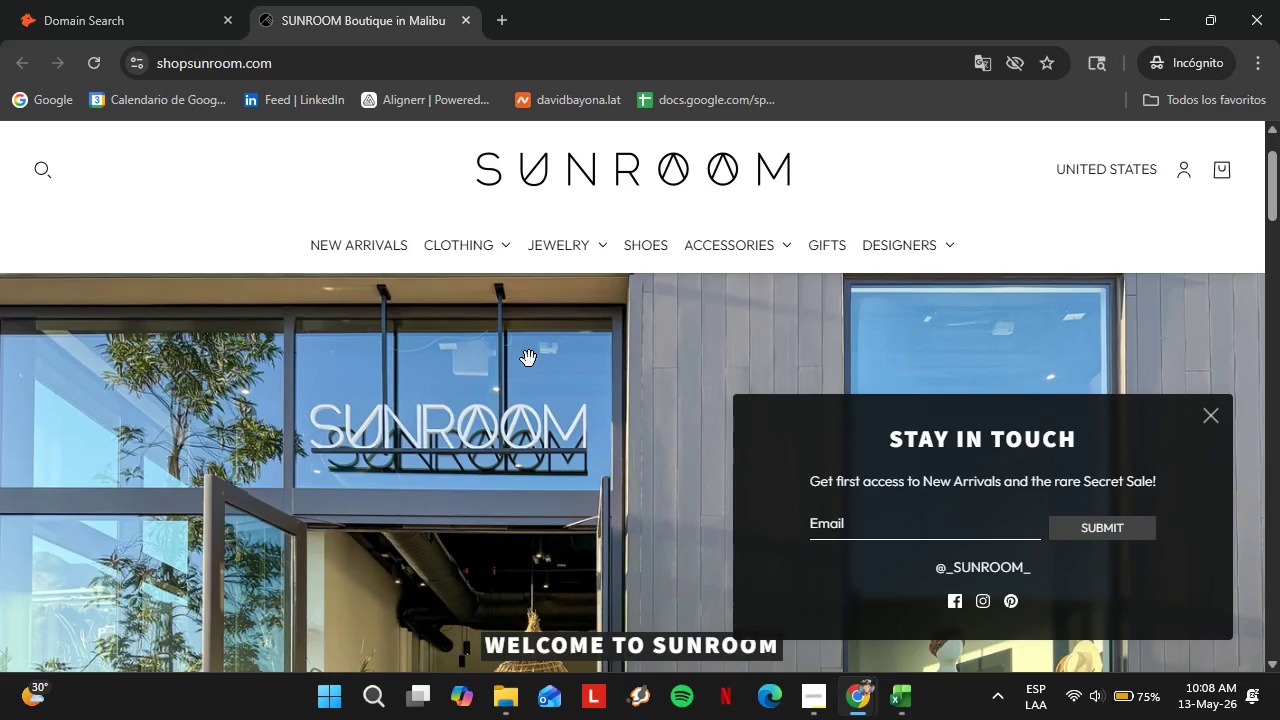 
wait(5.58)
 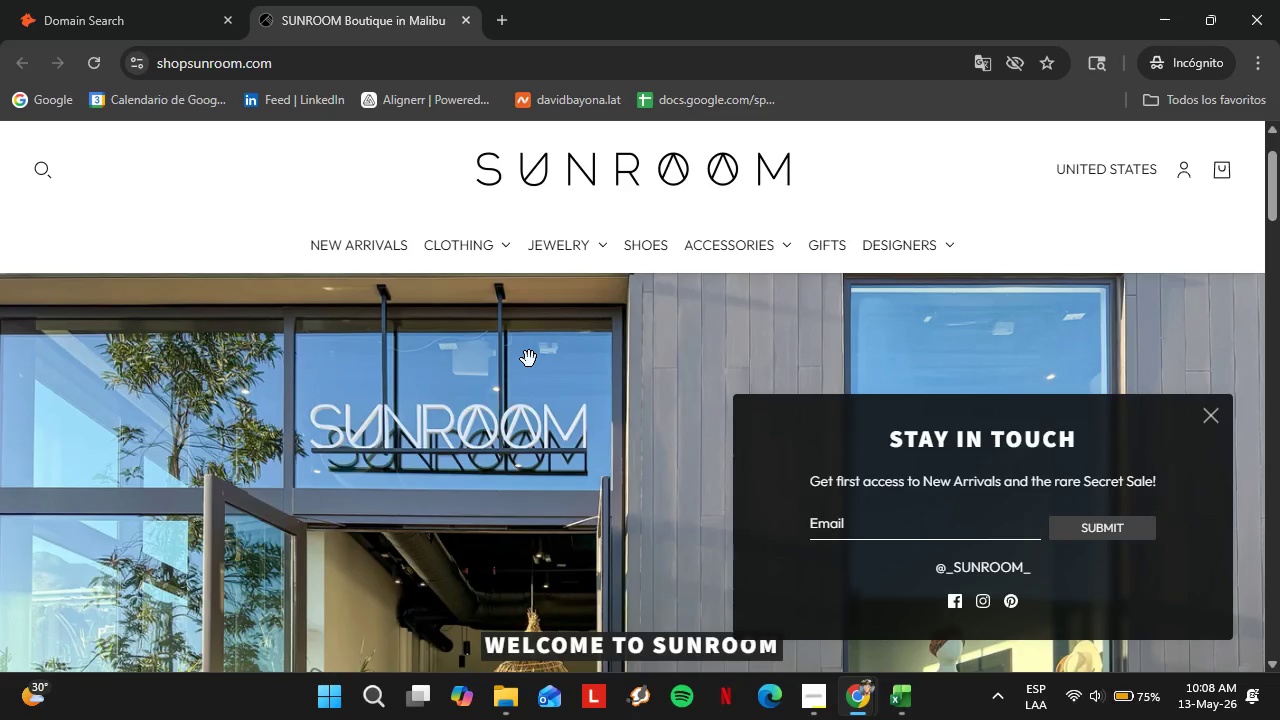 
scroll: coordinate [529, 359], scroll_direction: down, amount: 4.0
 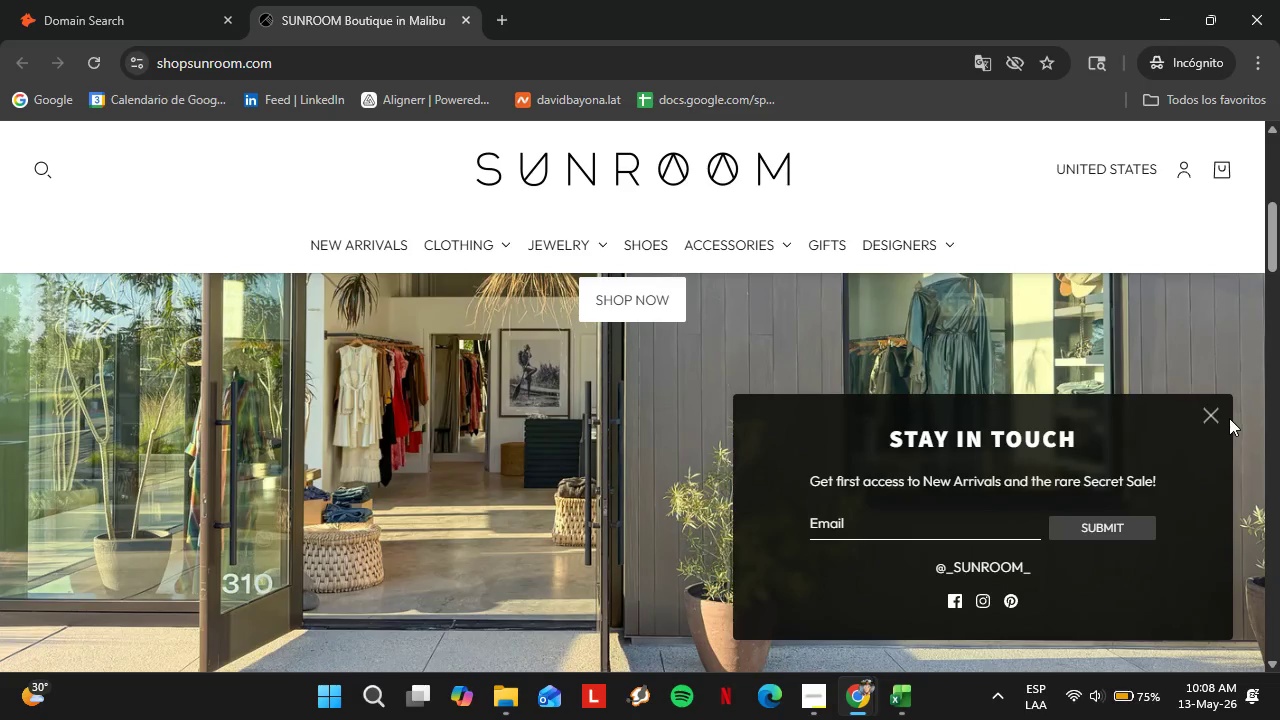 
left_click([1207, 413])
 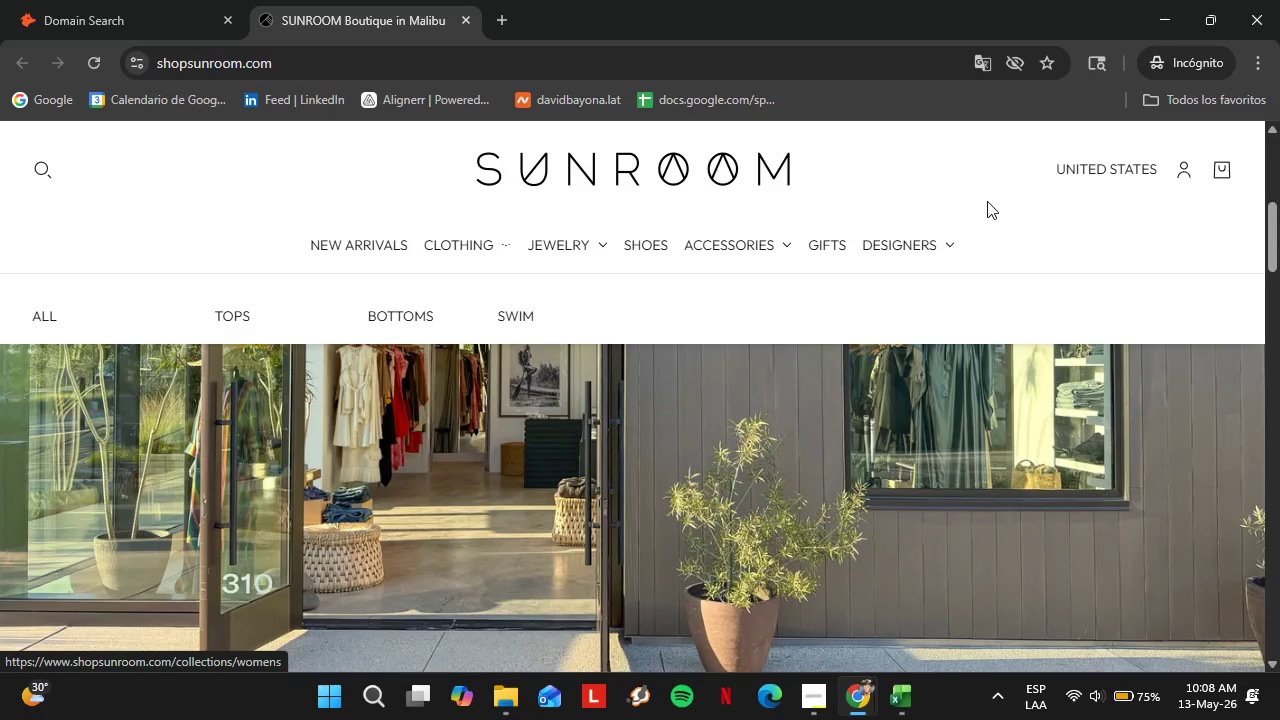 
wait(5.36)
 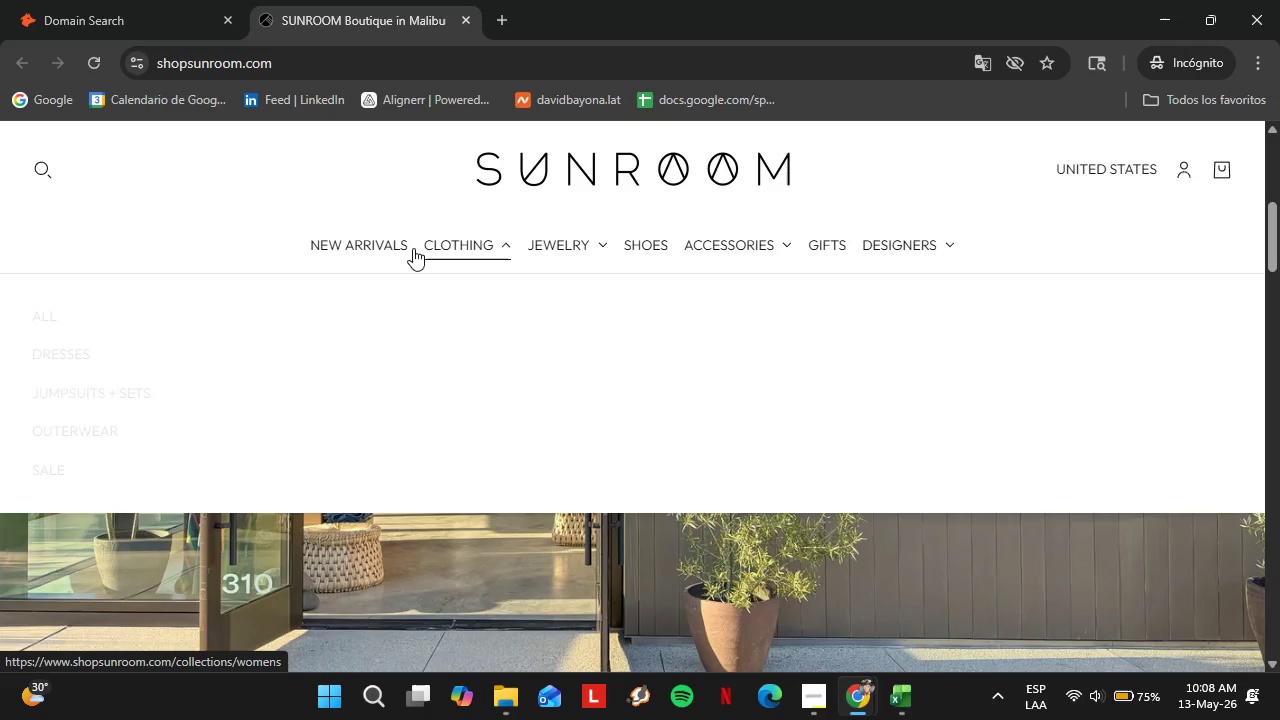 
mouse_move([478, 239])
 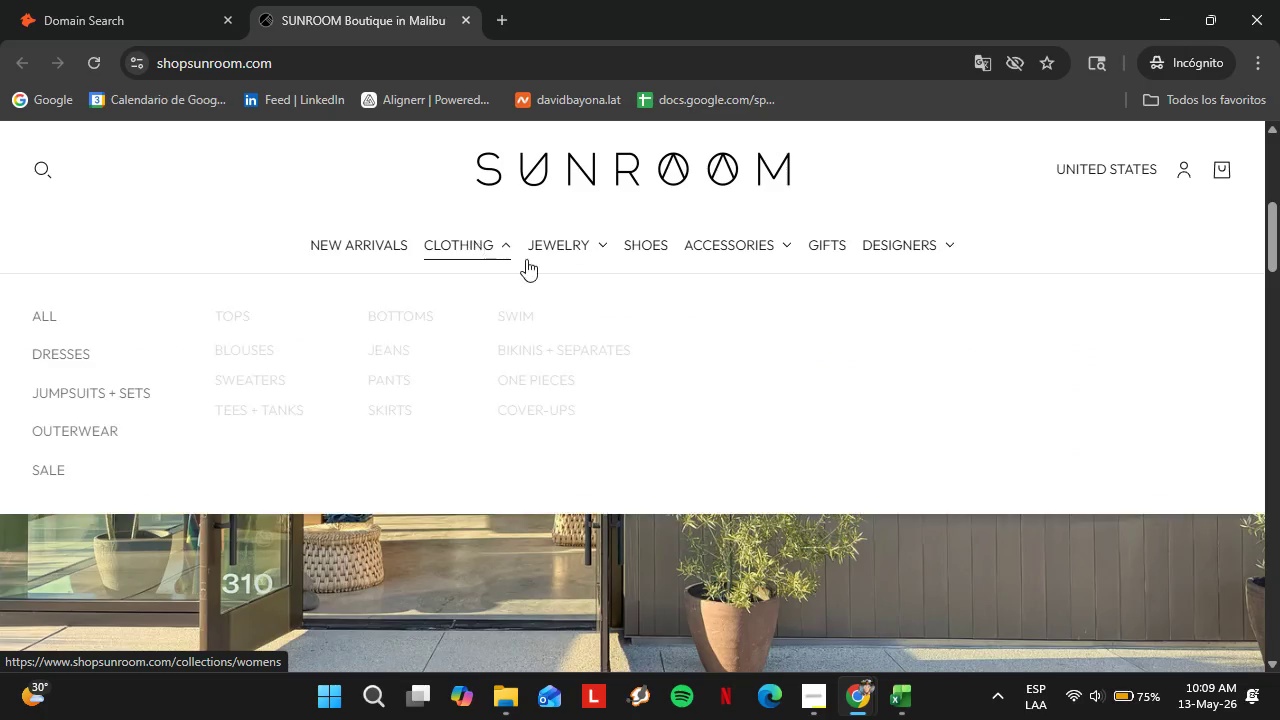 
left_click_drag(start_coordinate=[1279, 297], to_coordinate=[1277, 628])
 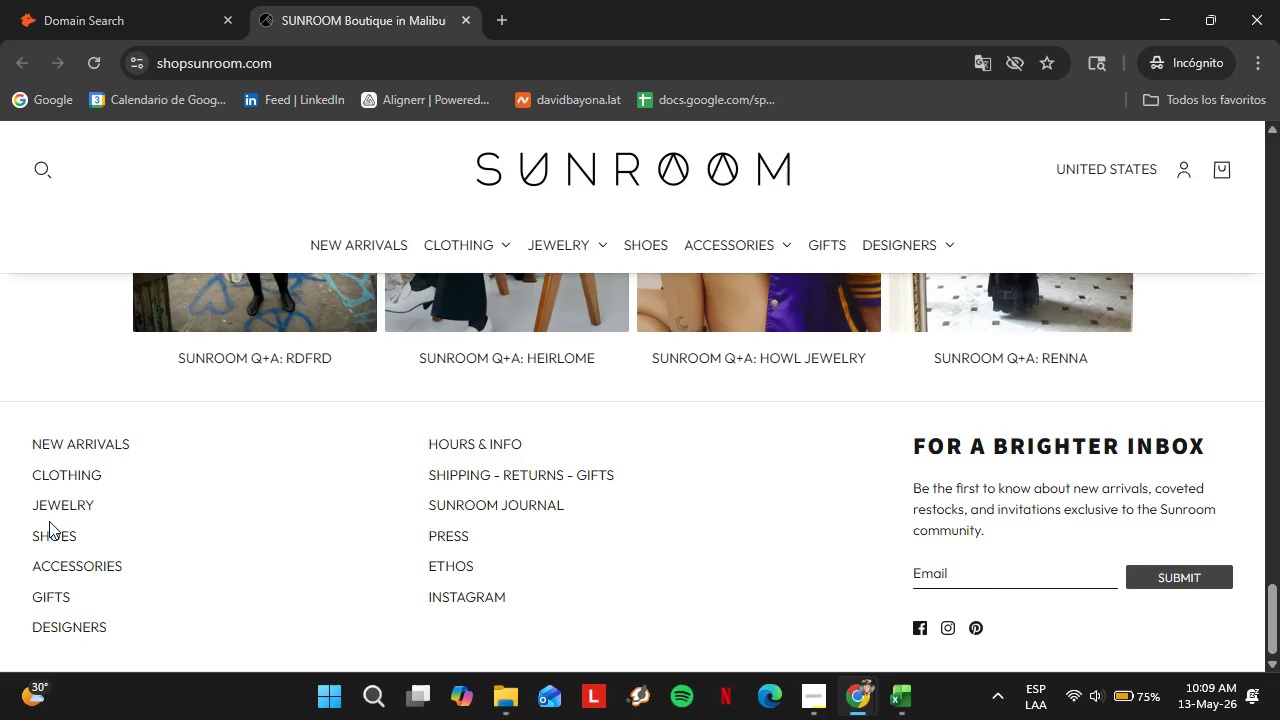 
scroll: coordinate [1269, 330], scroll_direction: down, amount: 5.0
 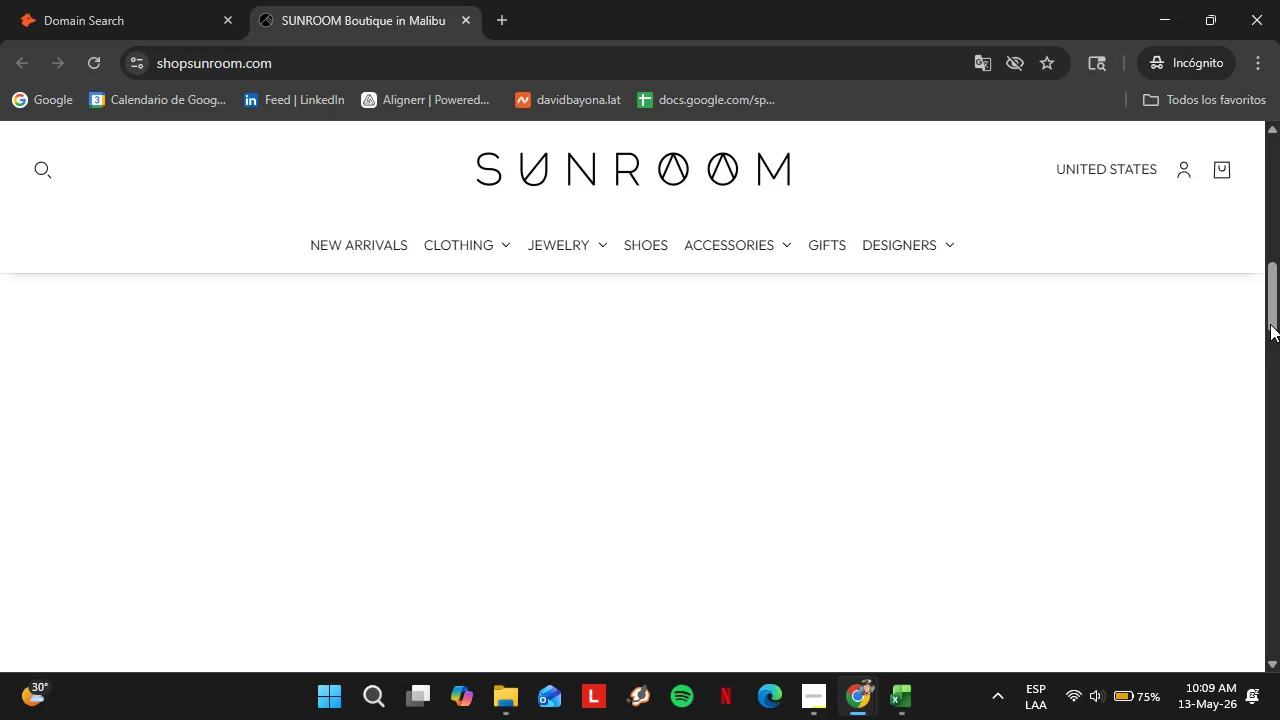 
wait(5.44)
 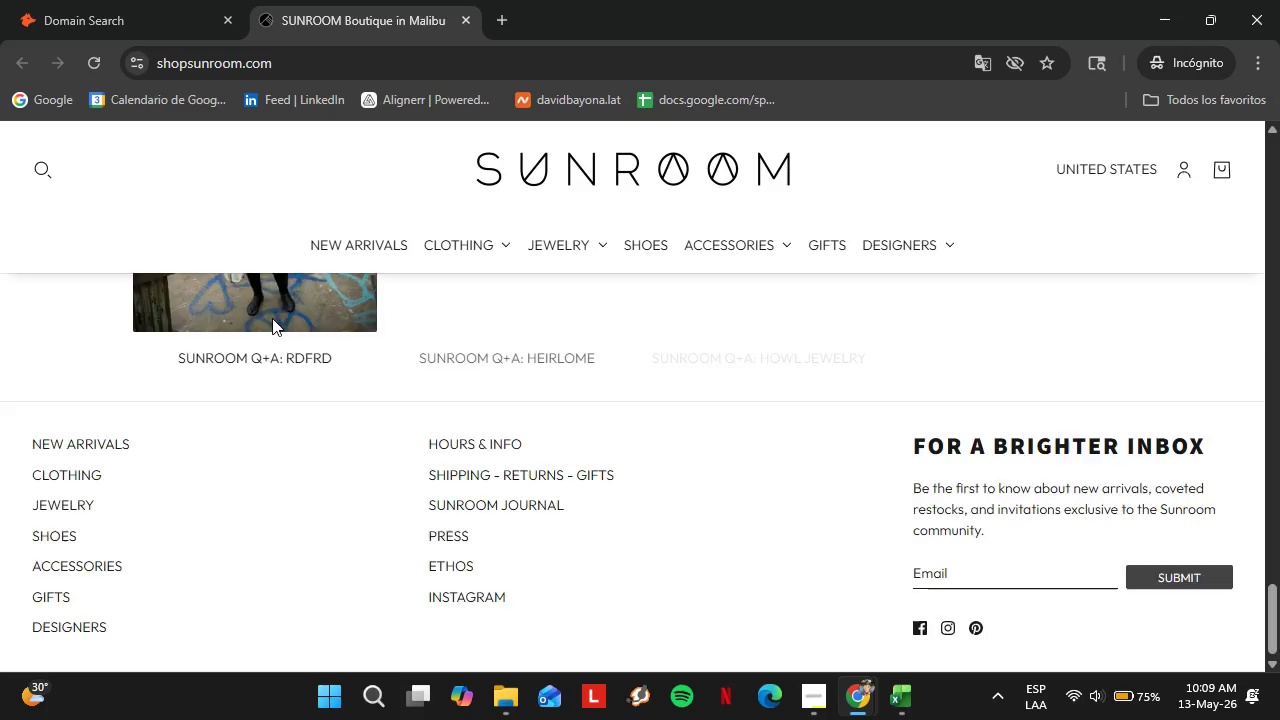 
scroll: coordinate [380, 541], scroll_direction: up, amount: 3.0
 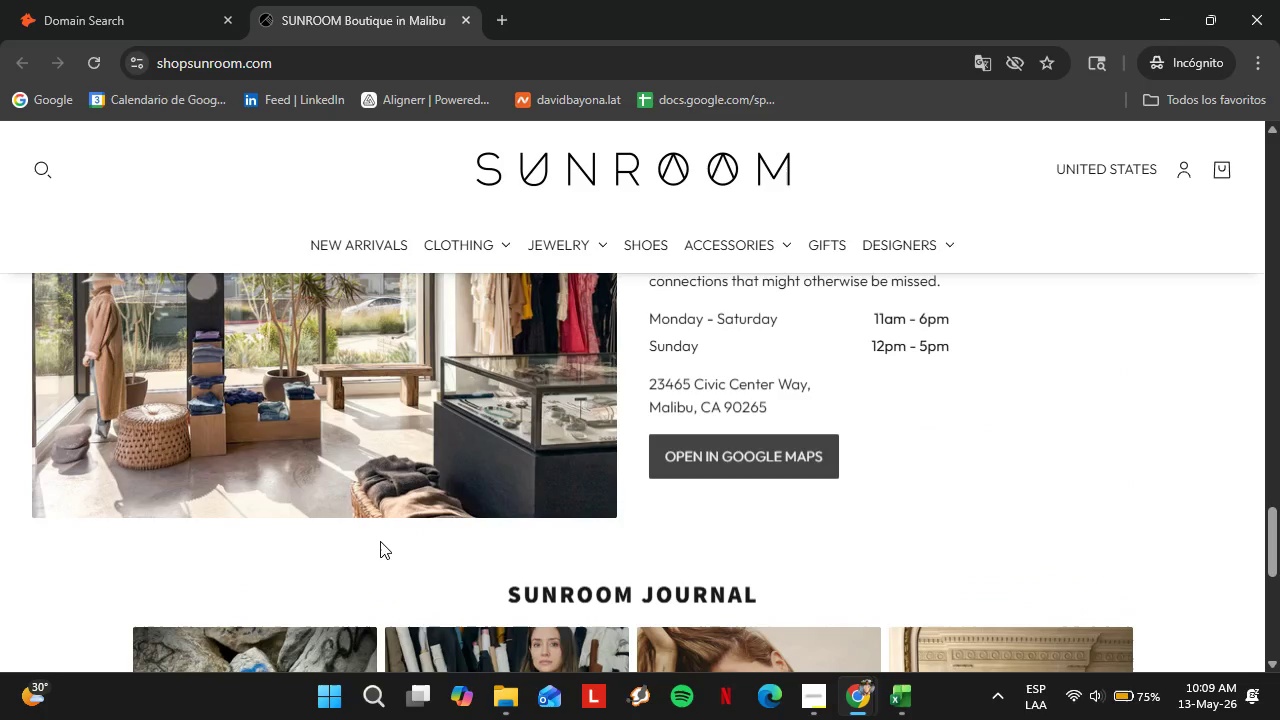 
scroll: coordinate [433, 477], scroll_direction: down, amount: 9.0
 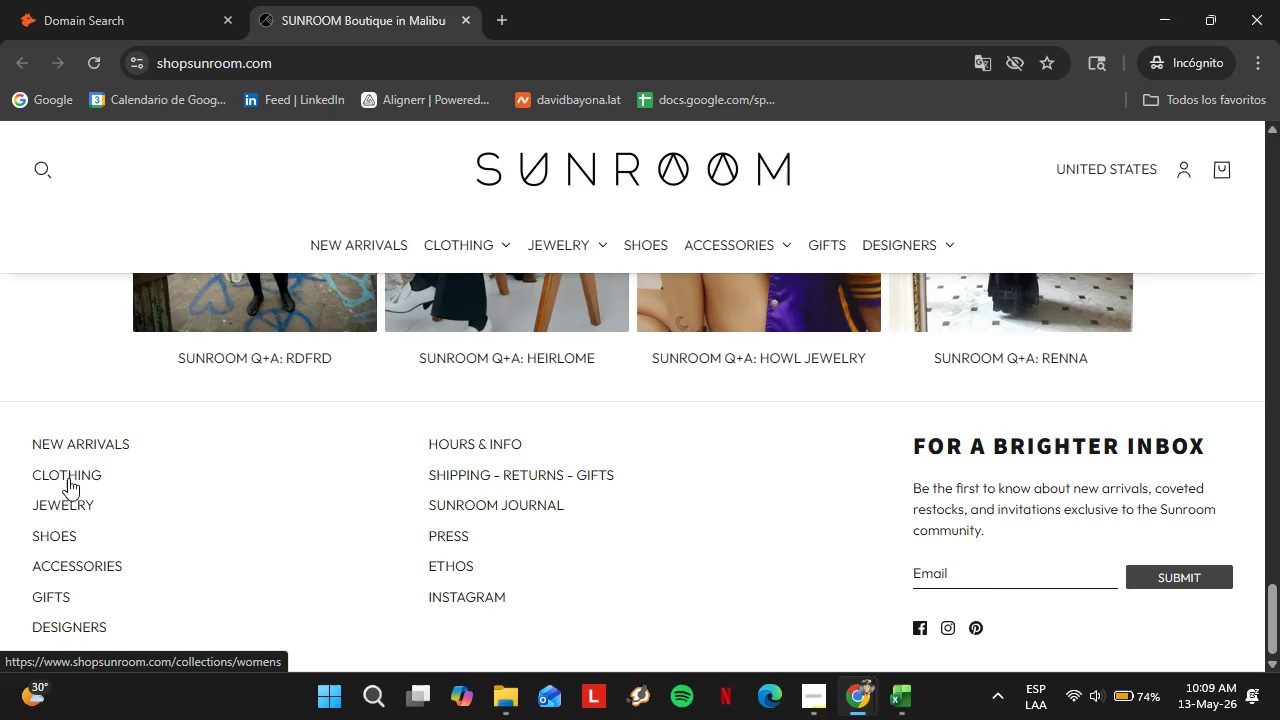 
wait(11.83)
 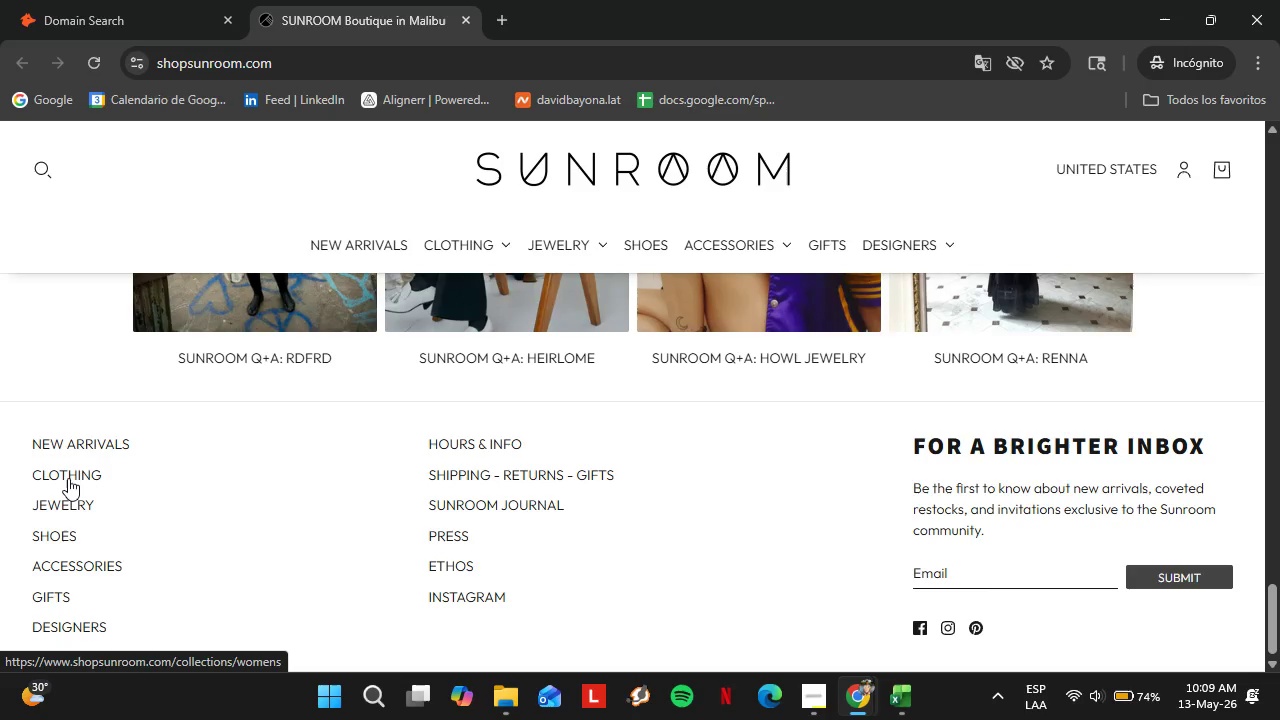 
scroll: coordinate [211, 489], scroll_direction: up, amount: 1.0
 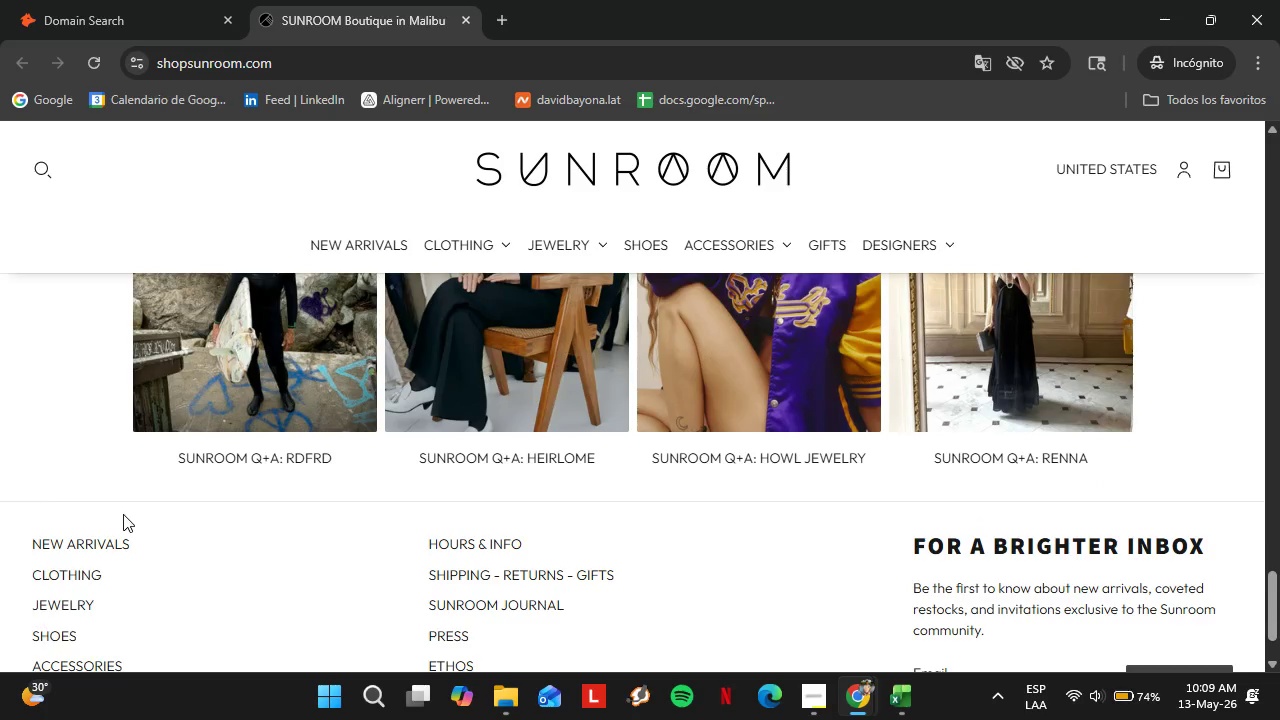 
scroll: coordinate [931, 554], scroll_direction: down, amount: 4.0
 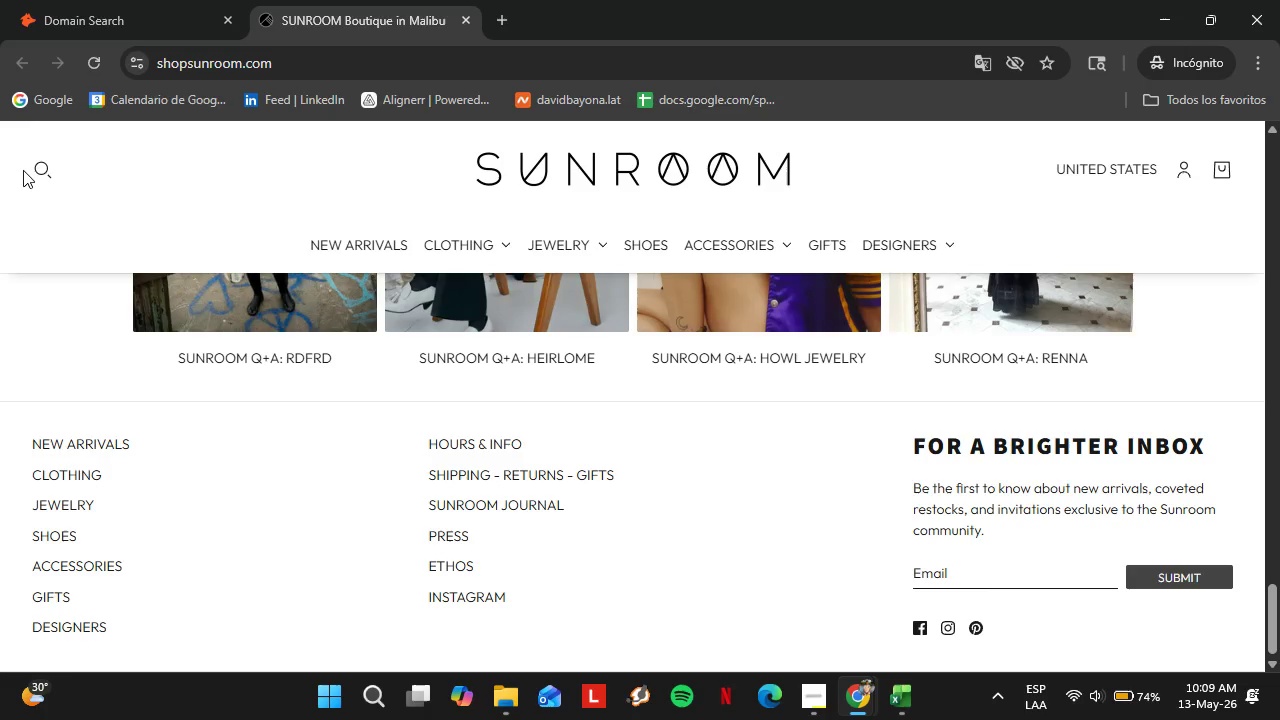 
wait(6.71)
 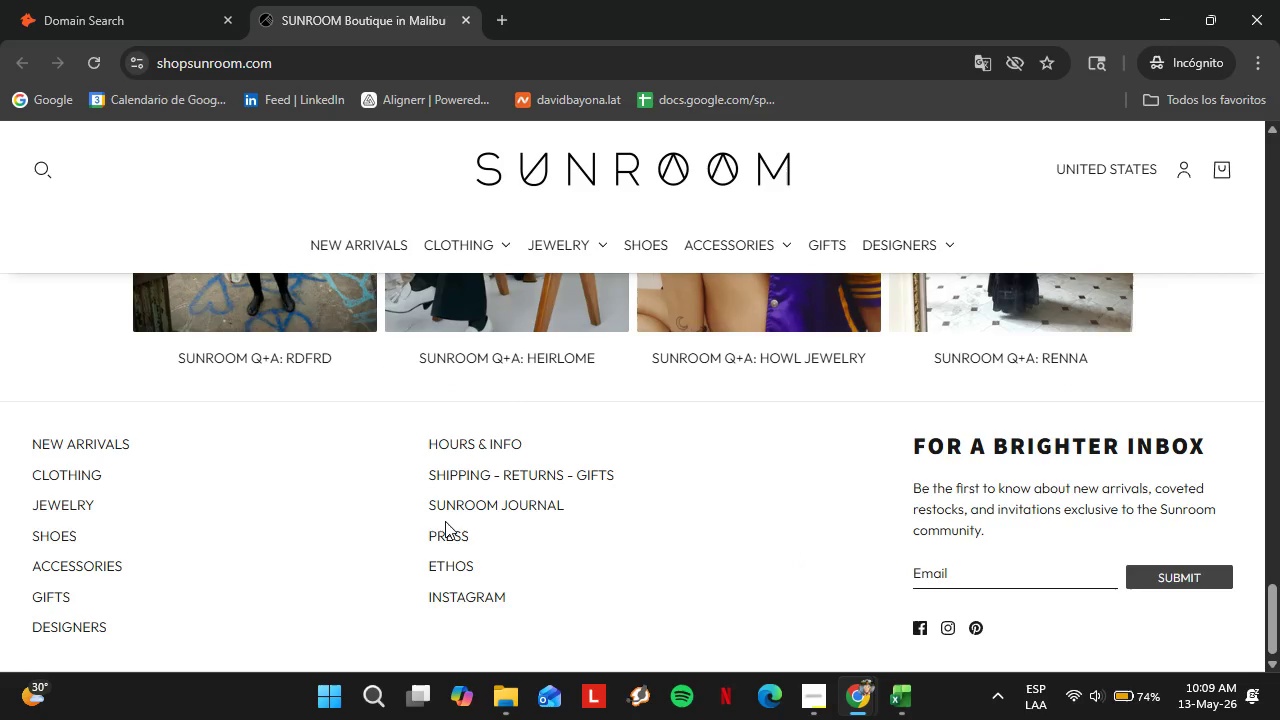 
left_click_drag(start_coordinate=[103, 444], to_coordinate=[191, 461])
 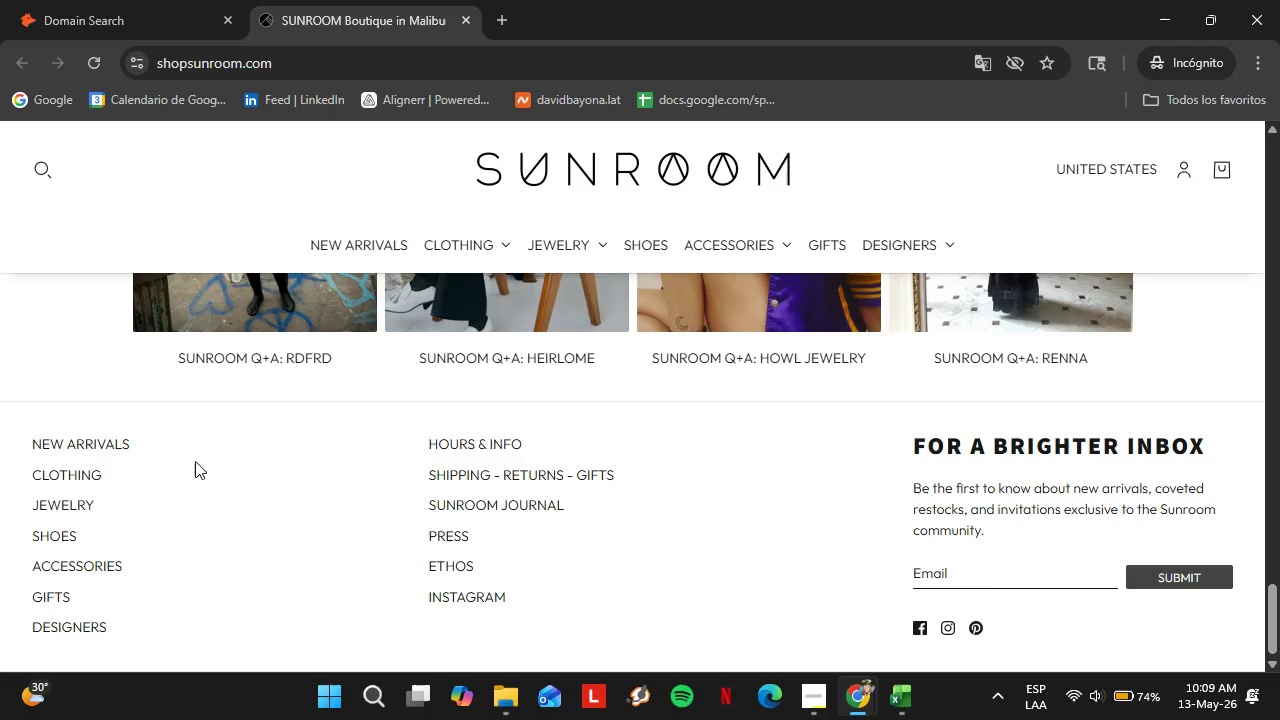 
left_click([195, 461])
 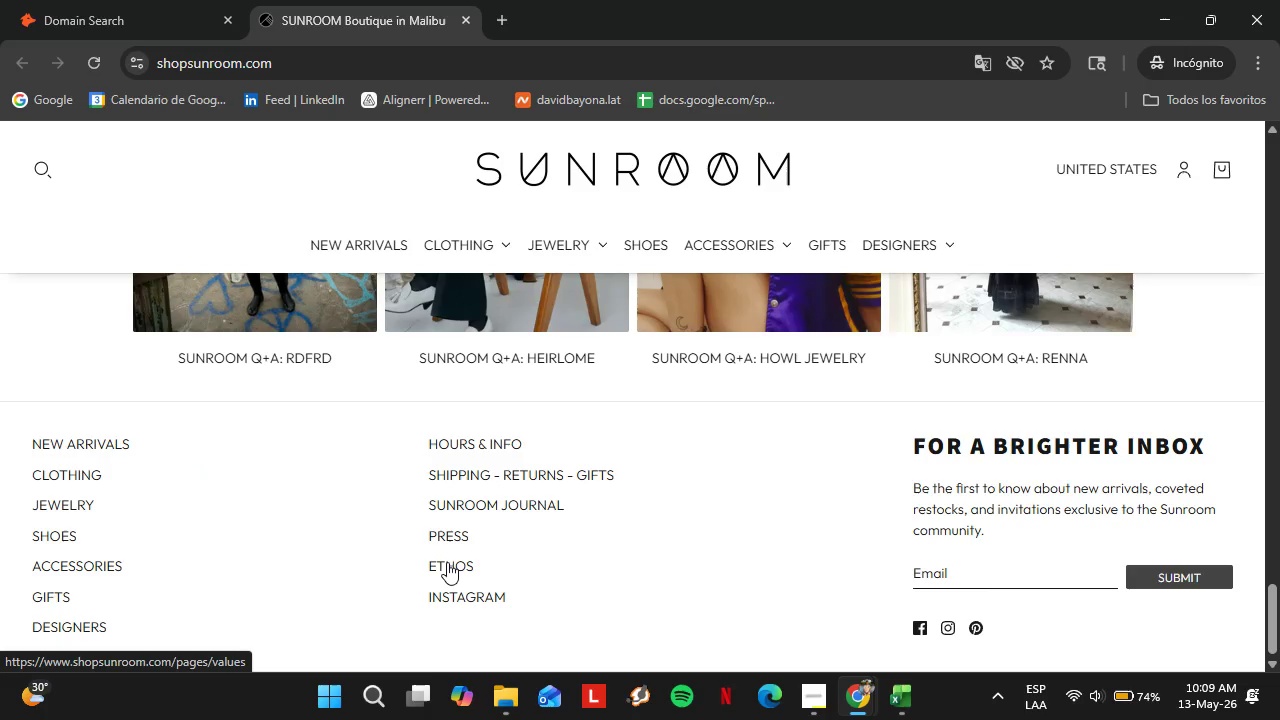 
scroll: coordinate [513, 524], scroll_direction: up, amount: 13.0
 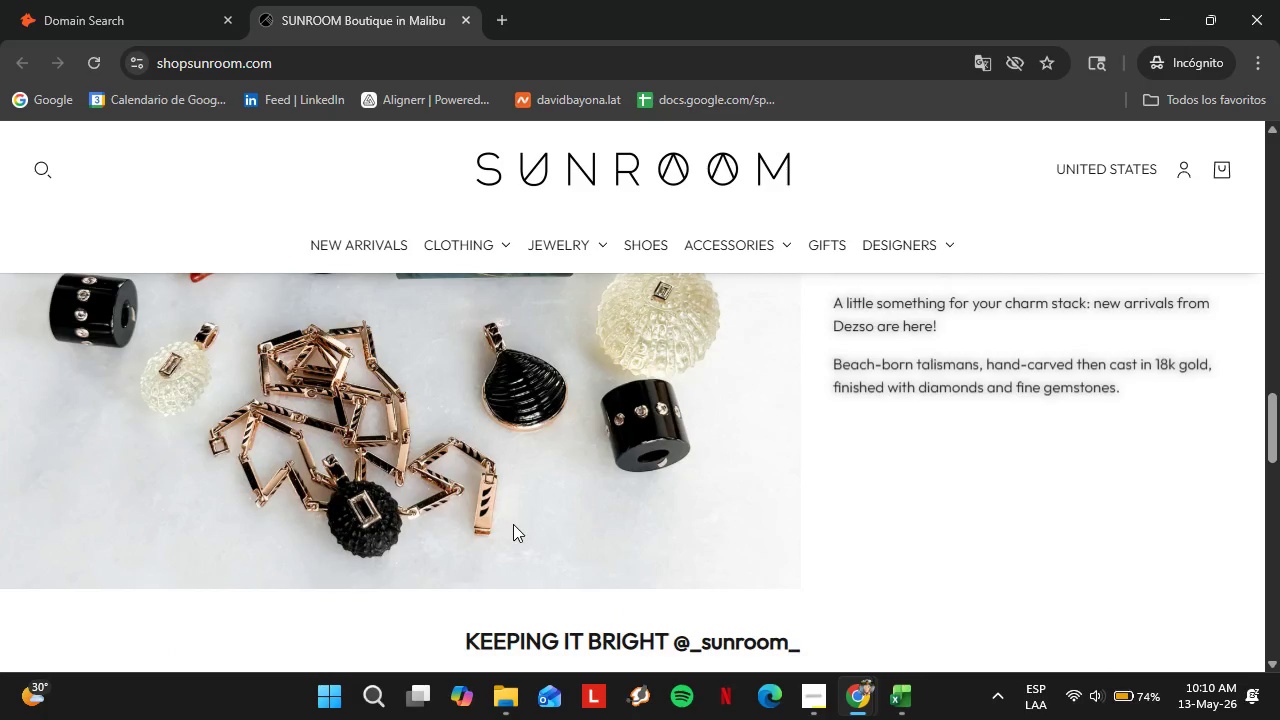 
scroll: coordinate [433, 460], scroll_direction: up, amount: 12.0
 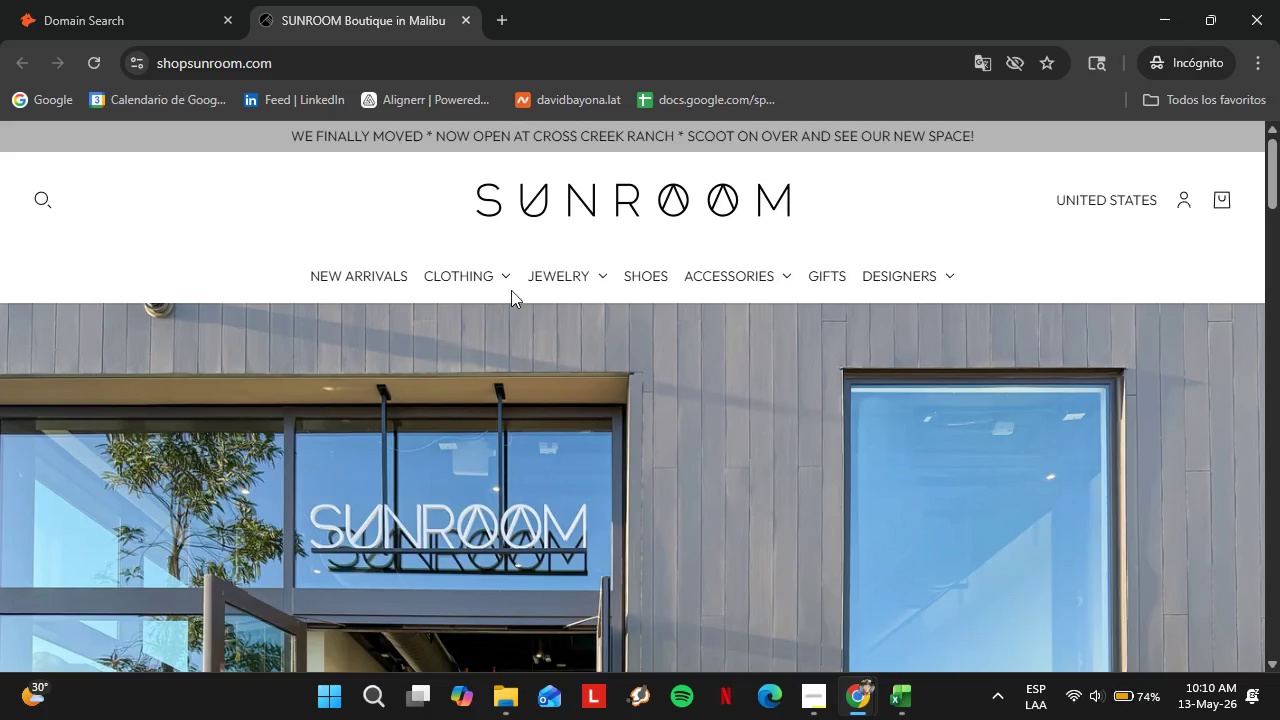 
mouse_move([880, 284])
 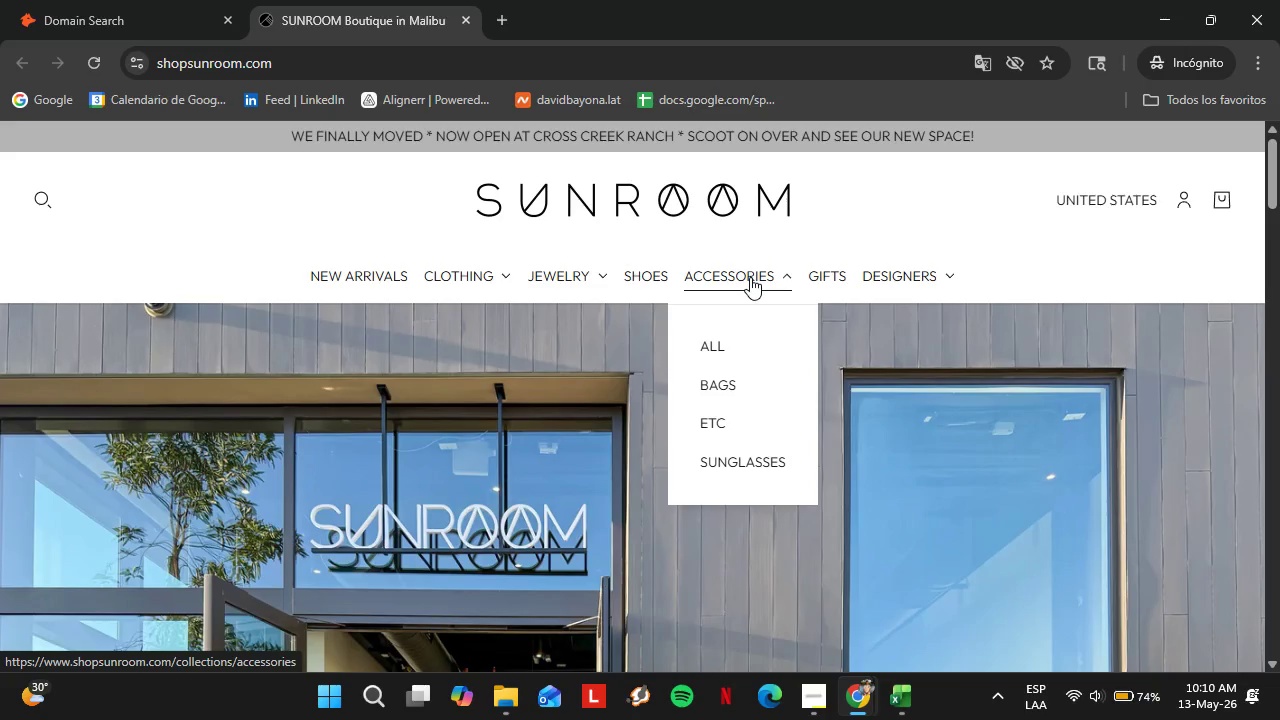 
left_click([136, 0])
 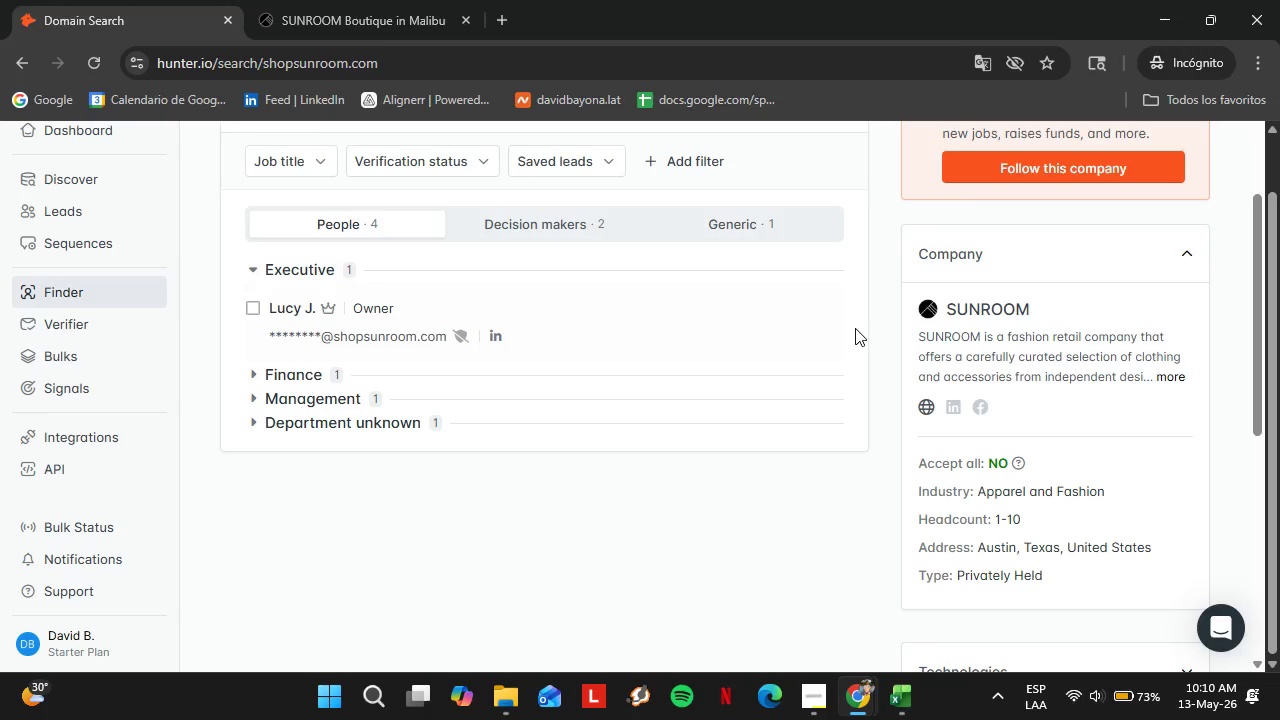 
left_click([812, 315])
 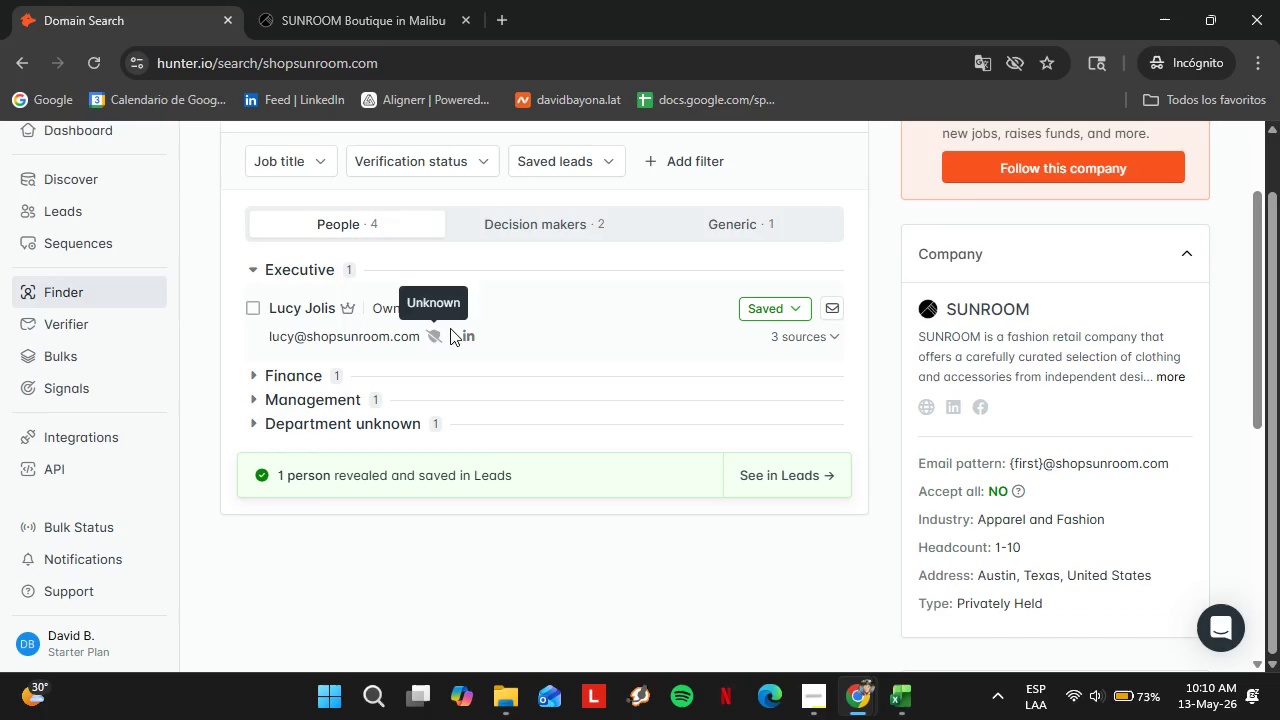 
left_click([776, 317])
 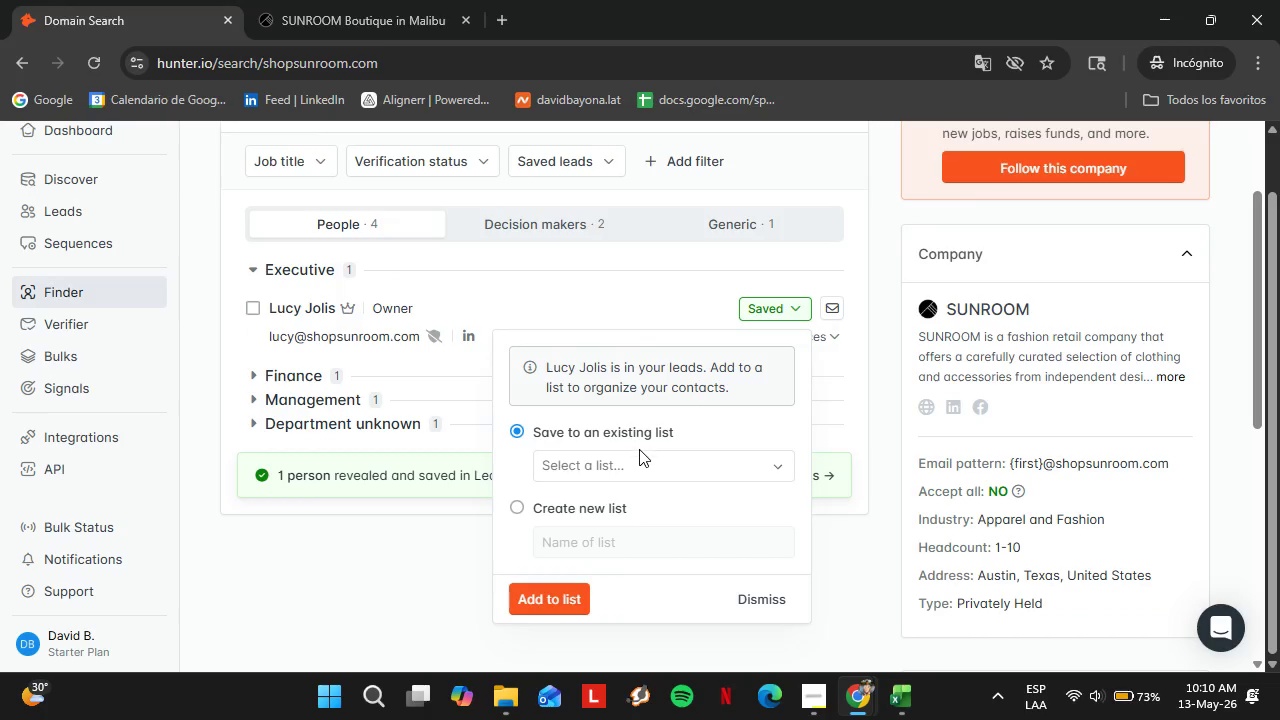 
left_click([635, 461])
 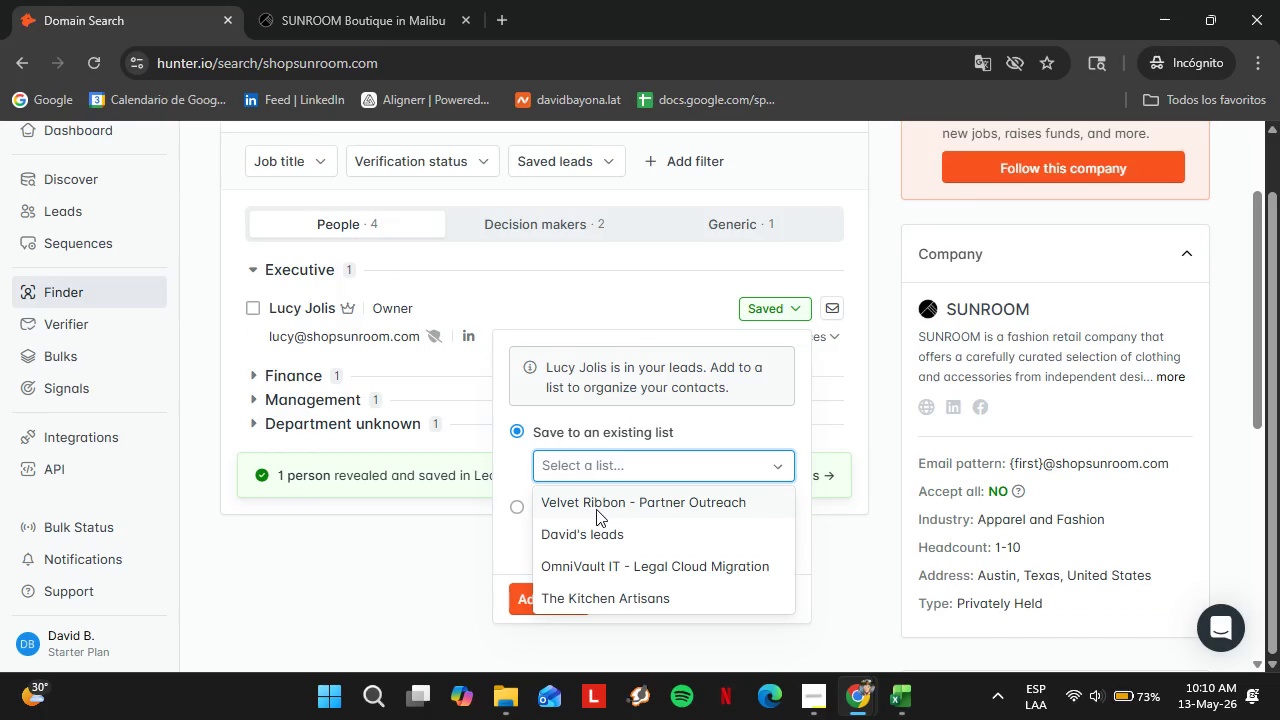 
left_click([596, 509])
 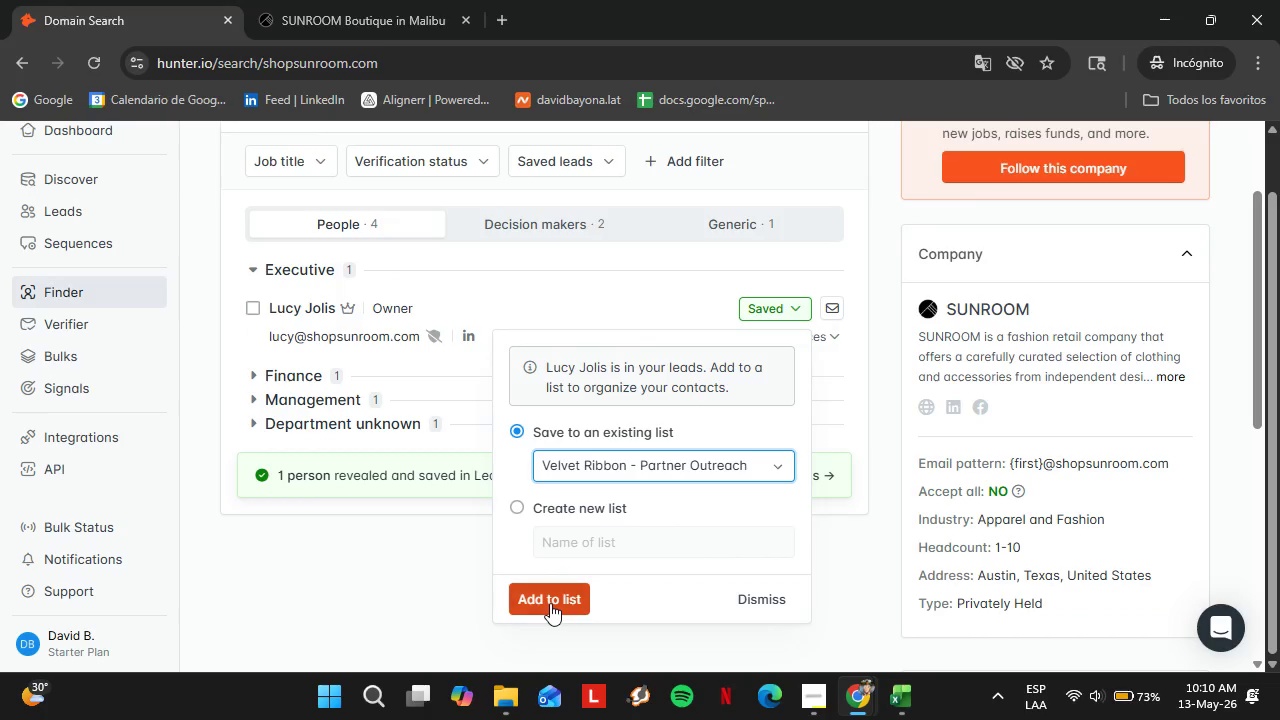 
left_click([550, 603])
 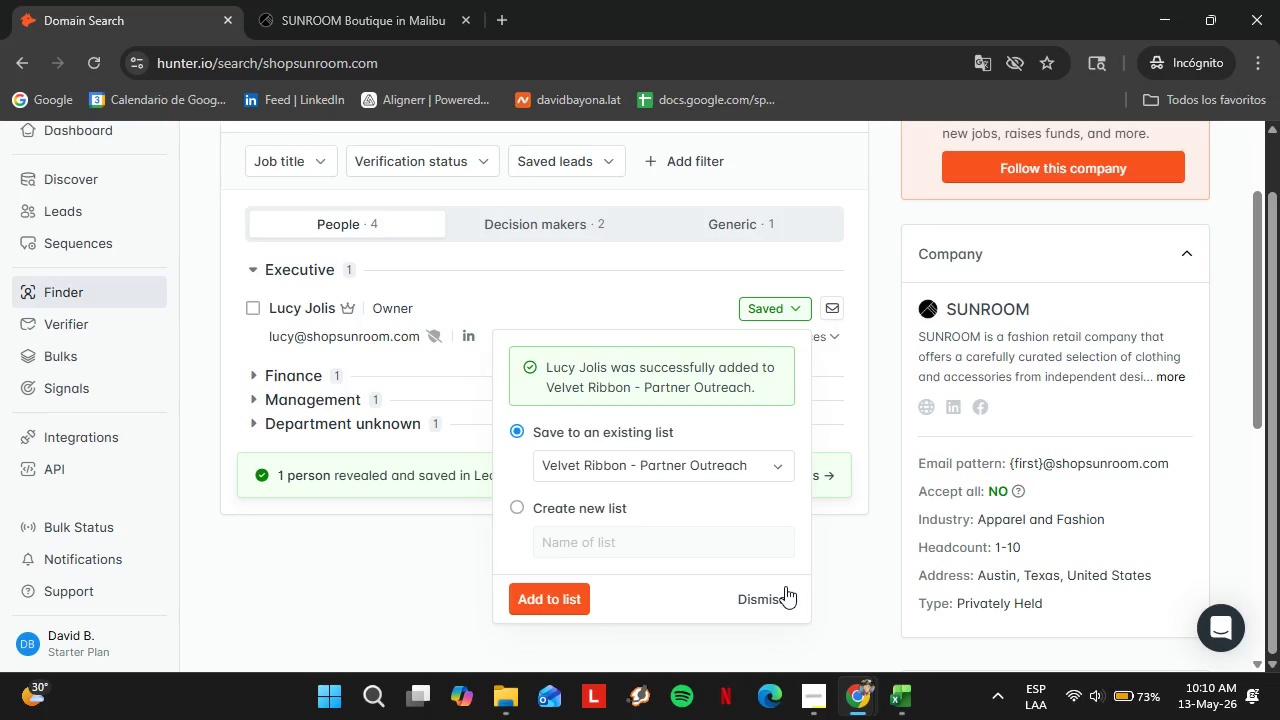 
left_click([777, 597])
 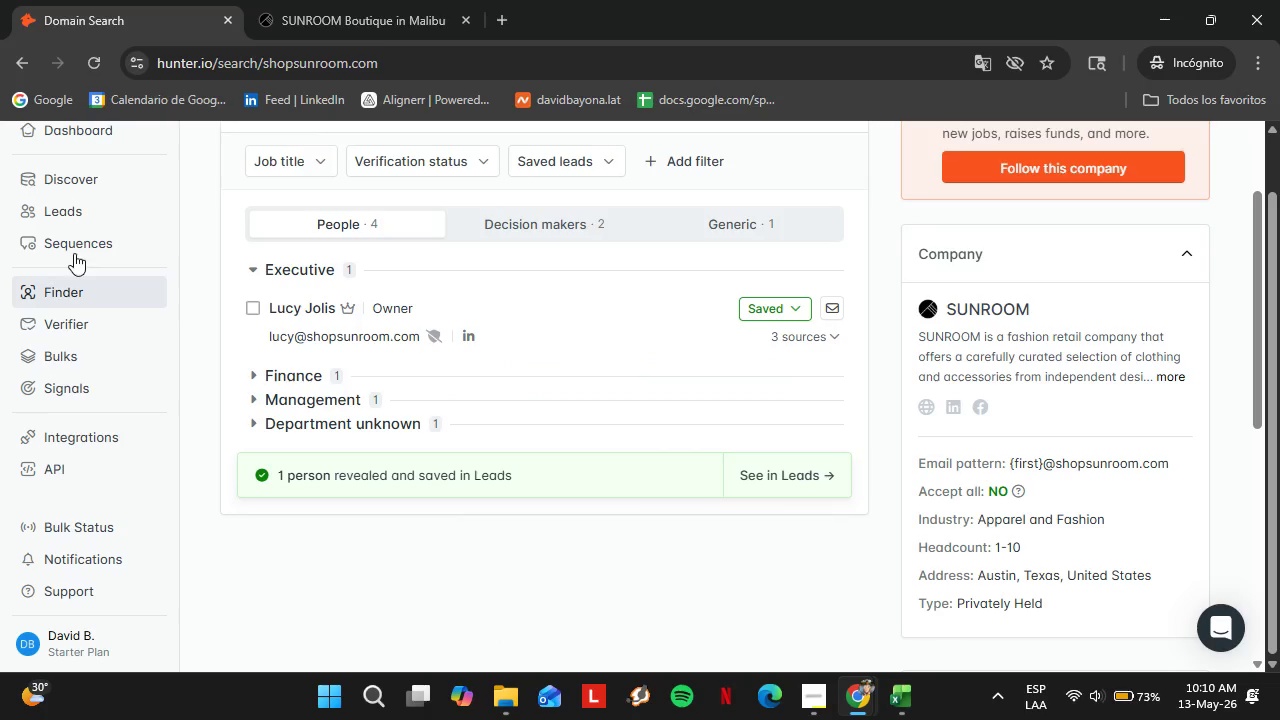 
left_click([83, 217])
 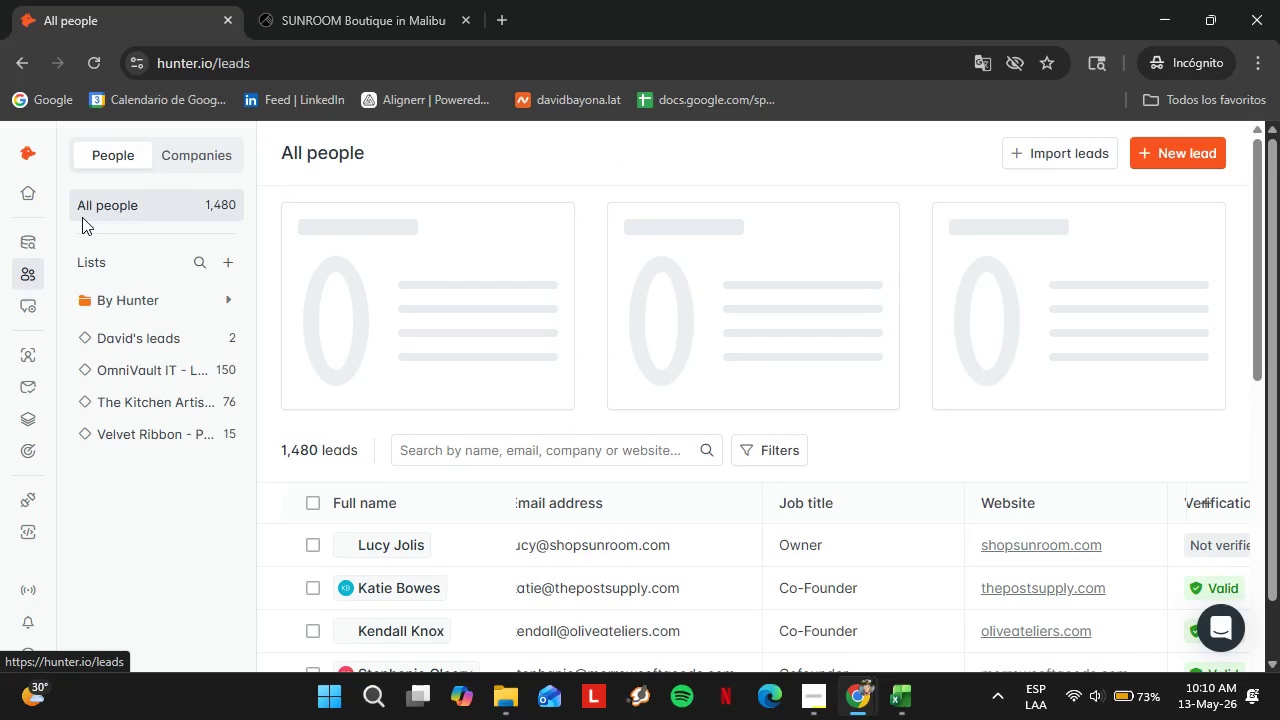 
wait(10.41)
 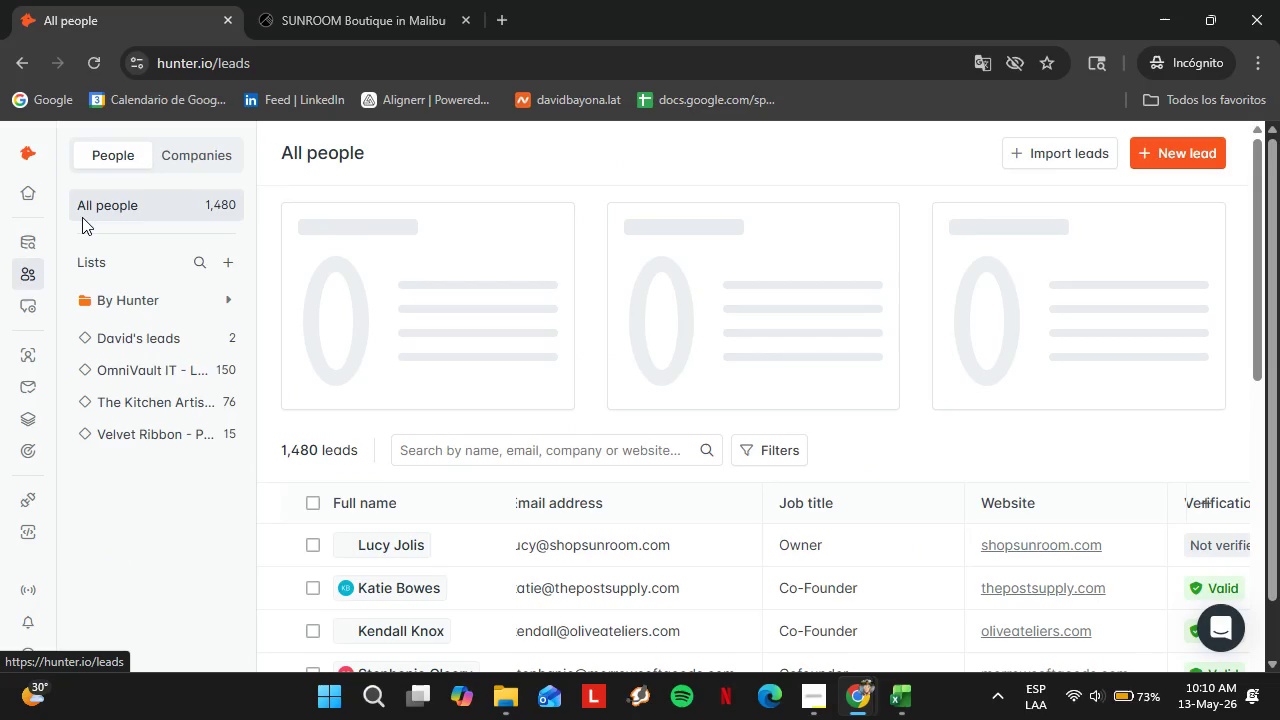 
mouse_move([175, 420])
 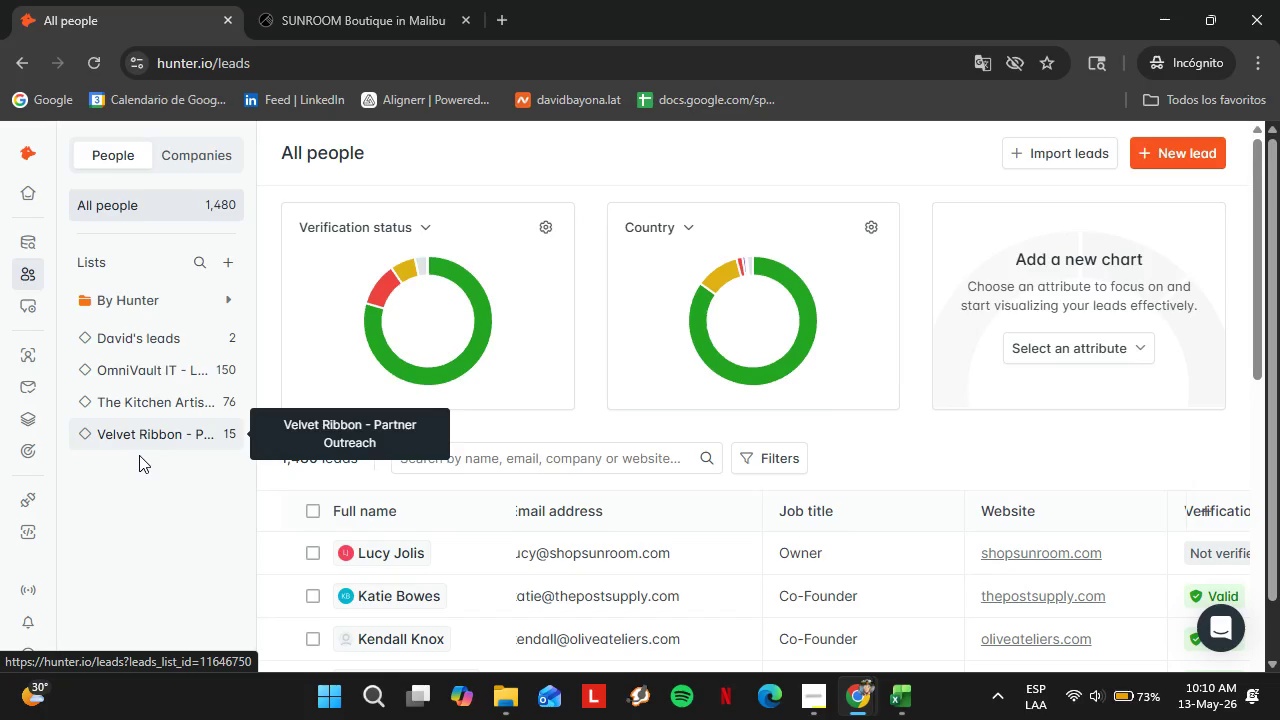 
mouse_move([107, 463])
 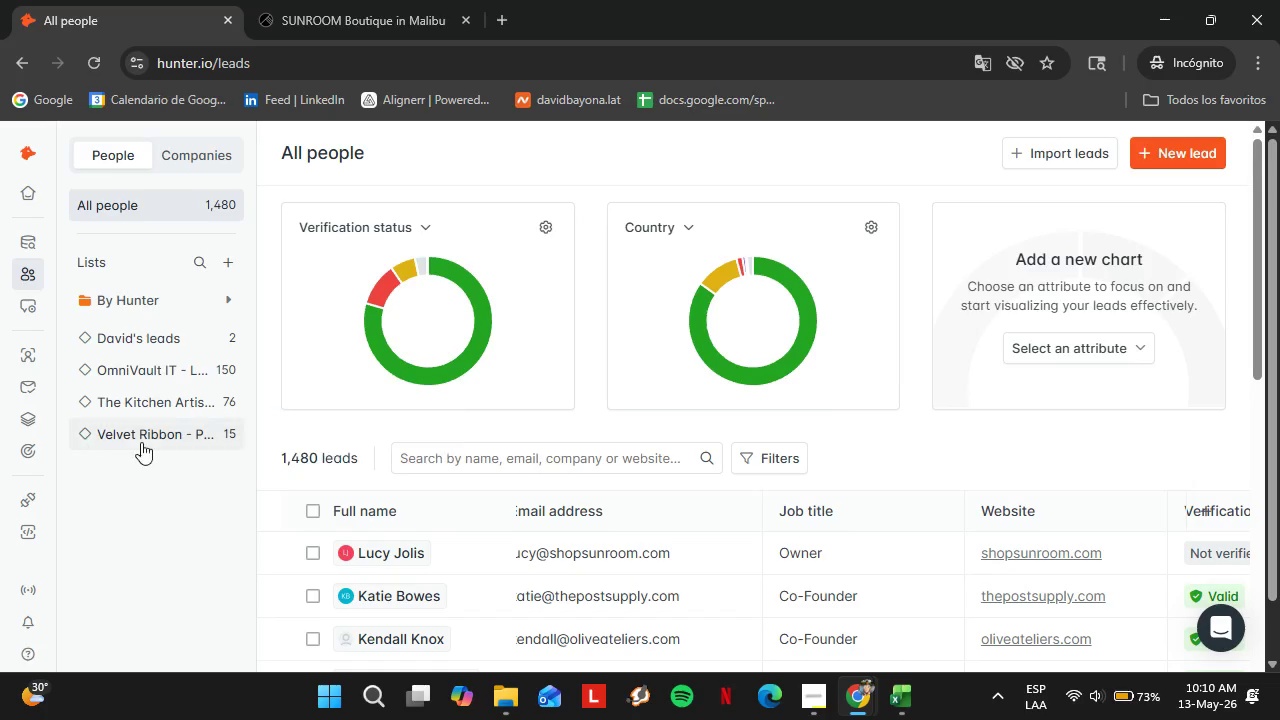 
left_click([141, 441])
 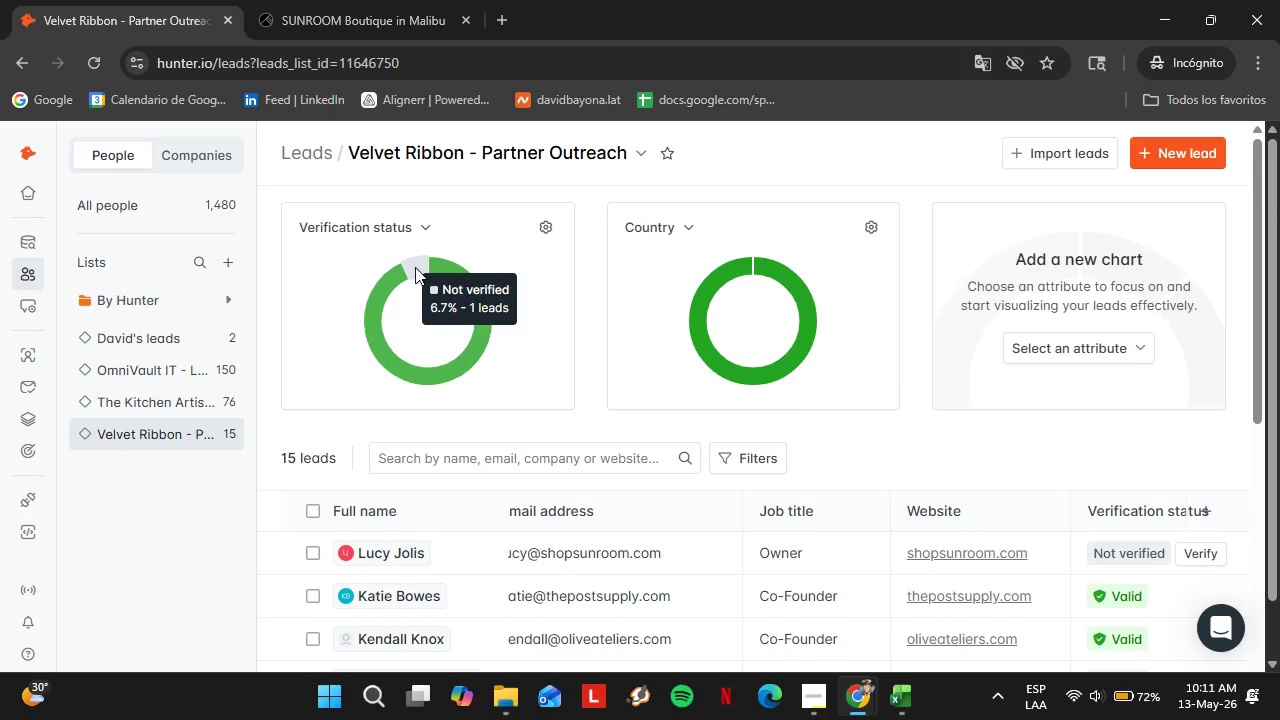 
wait(35.06)
 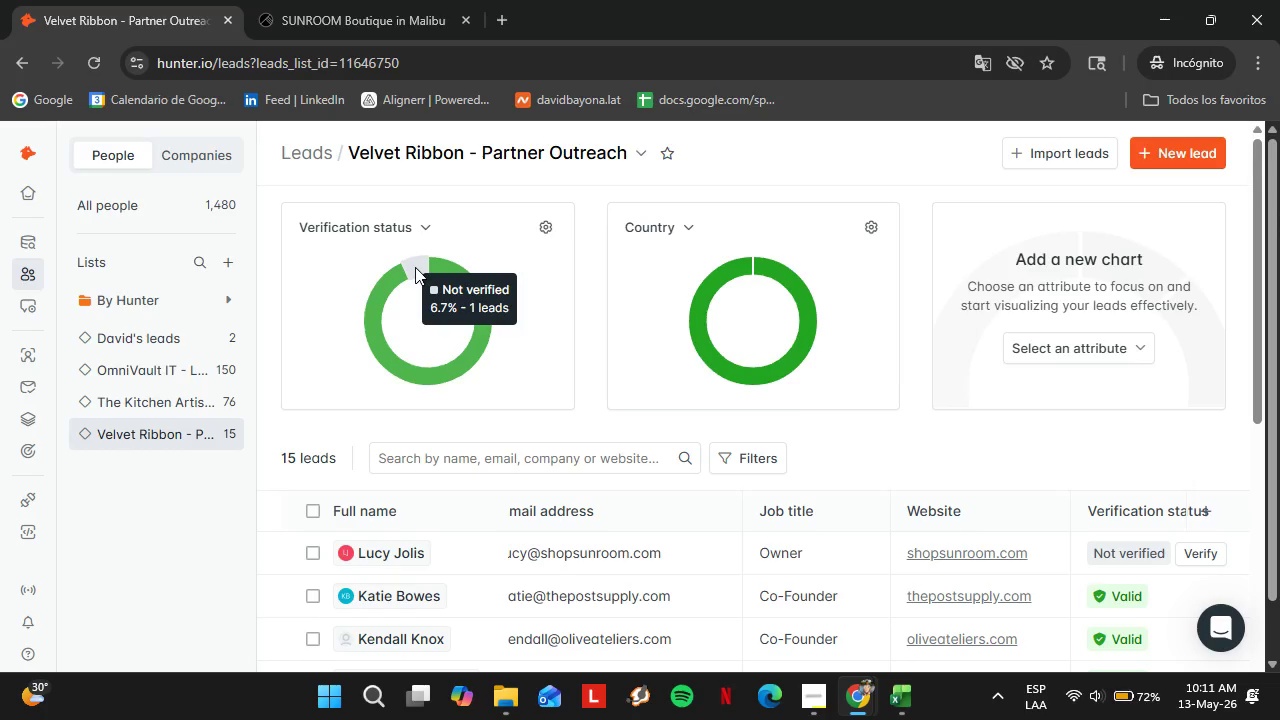 
left_click([1189, 553])
 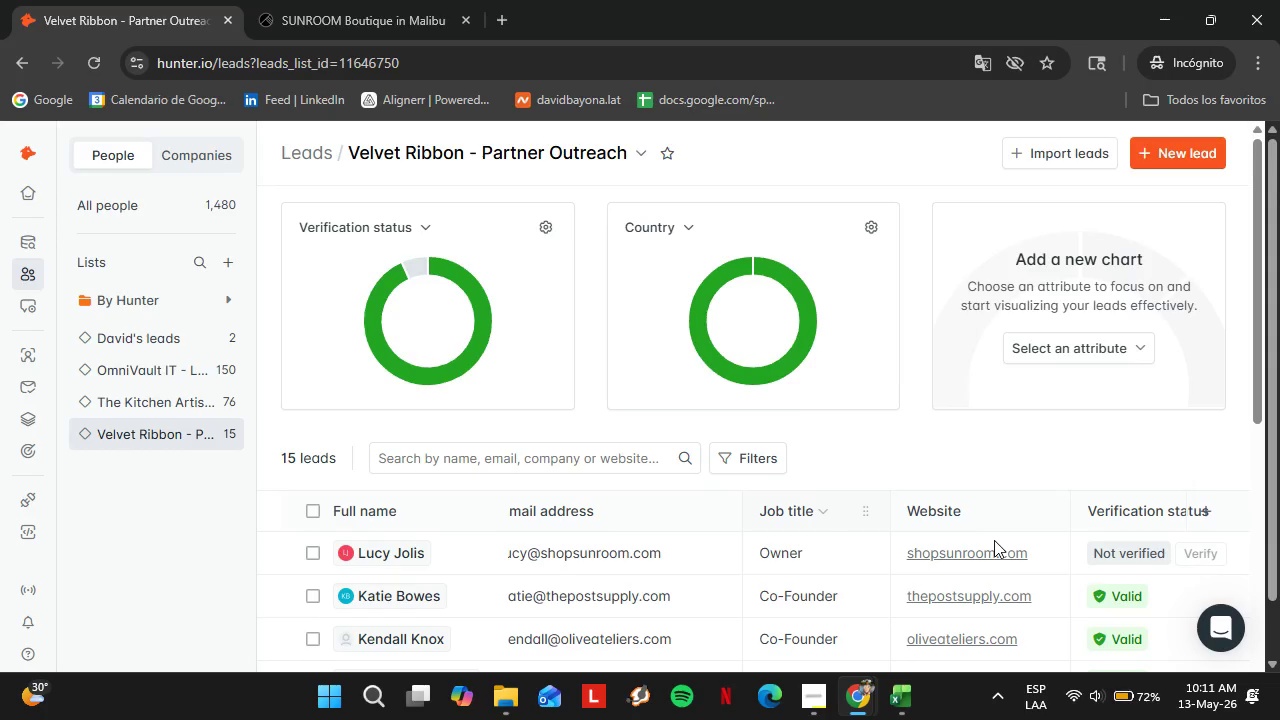 
left_click([376, 545])
 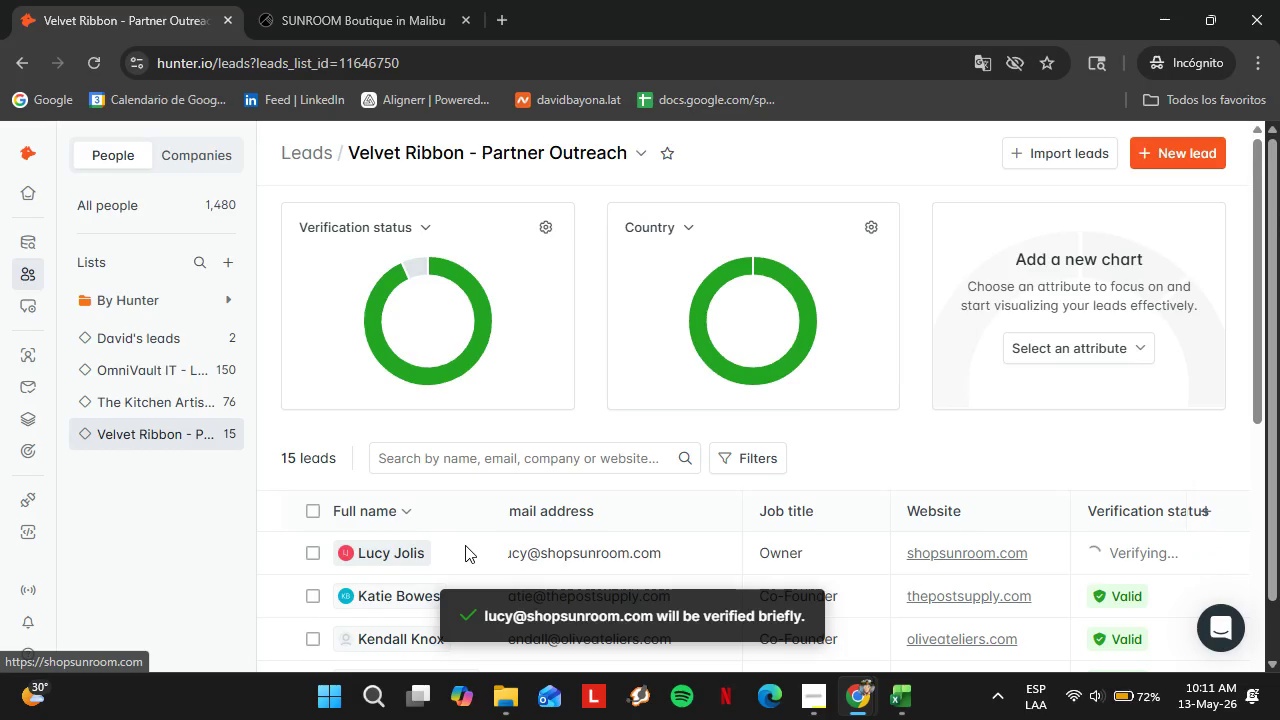 
scroll: coordinate [899, 457], scroll_direction: down, amount: 3.0
 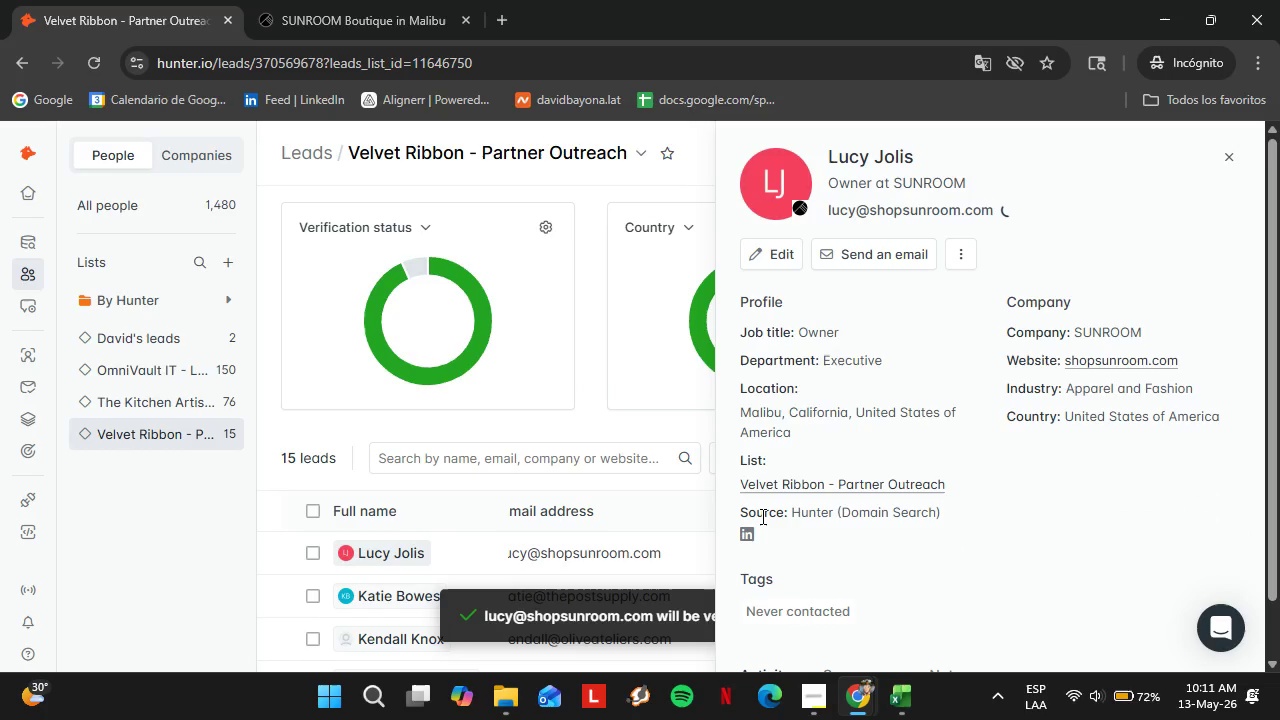 
right_click([746, 474])
 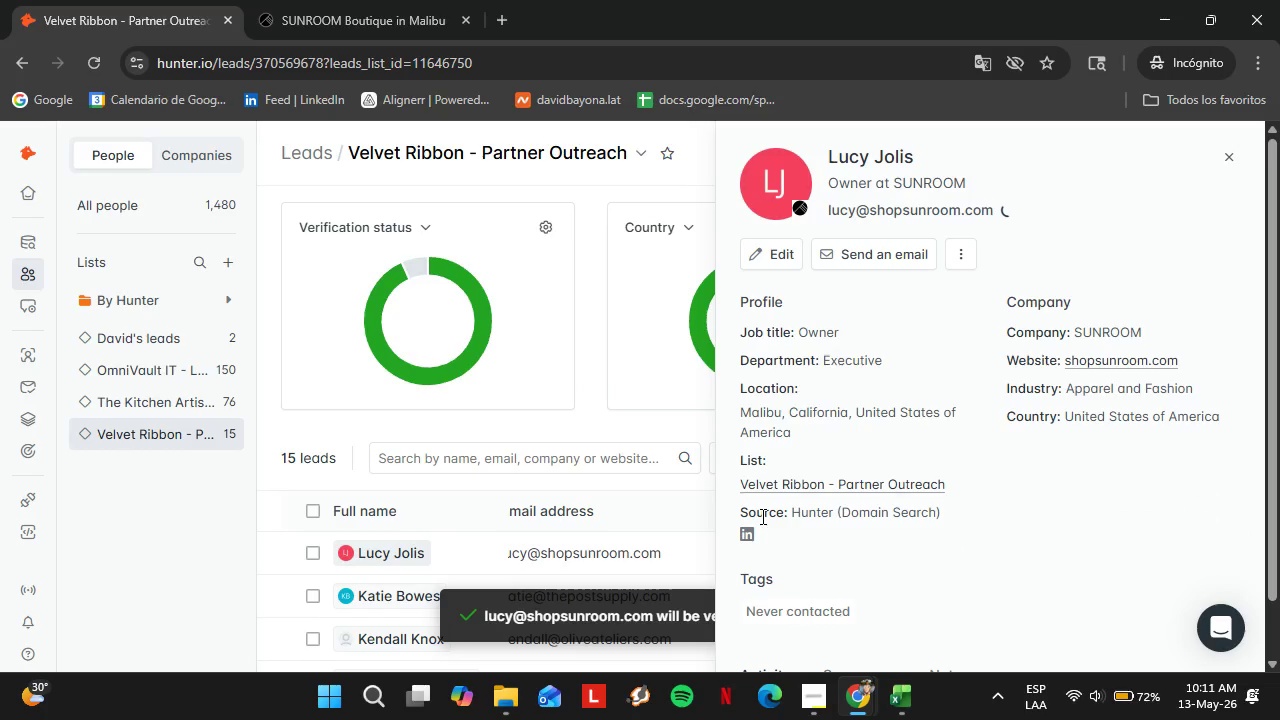 
left_click([853, 393])
 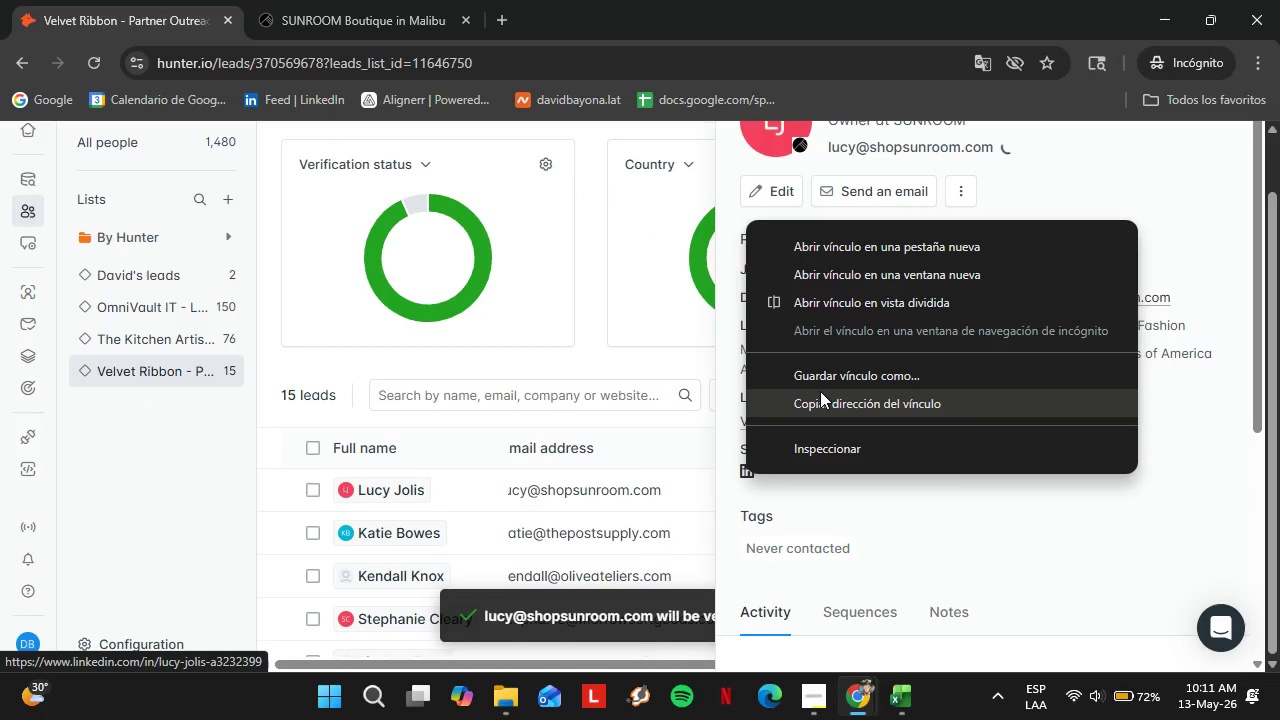 
scroll: coordinate [1045, 380], scroll_direction: up, amount: 3.0
 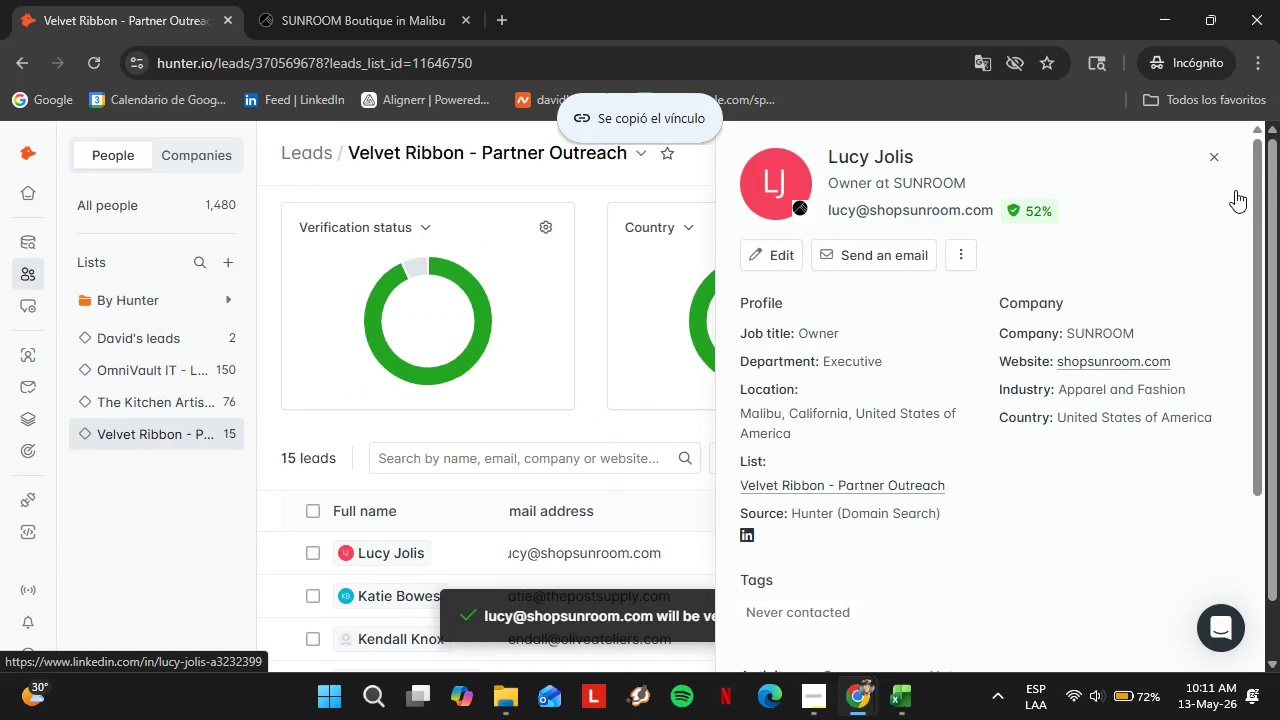 
left_click([1217, 158])
 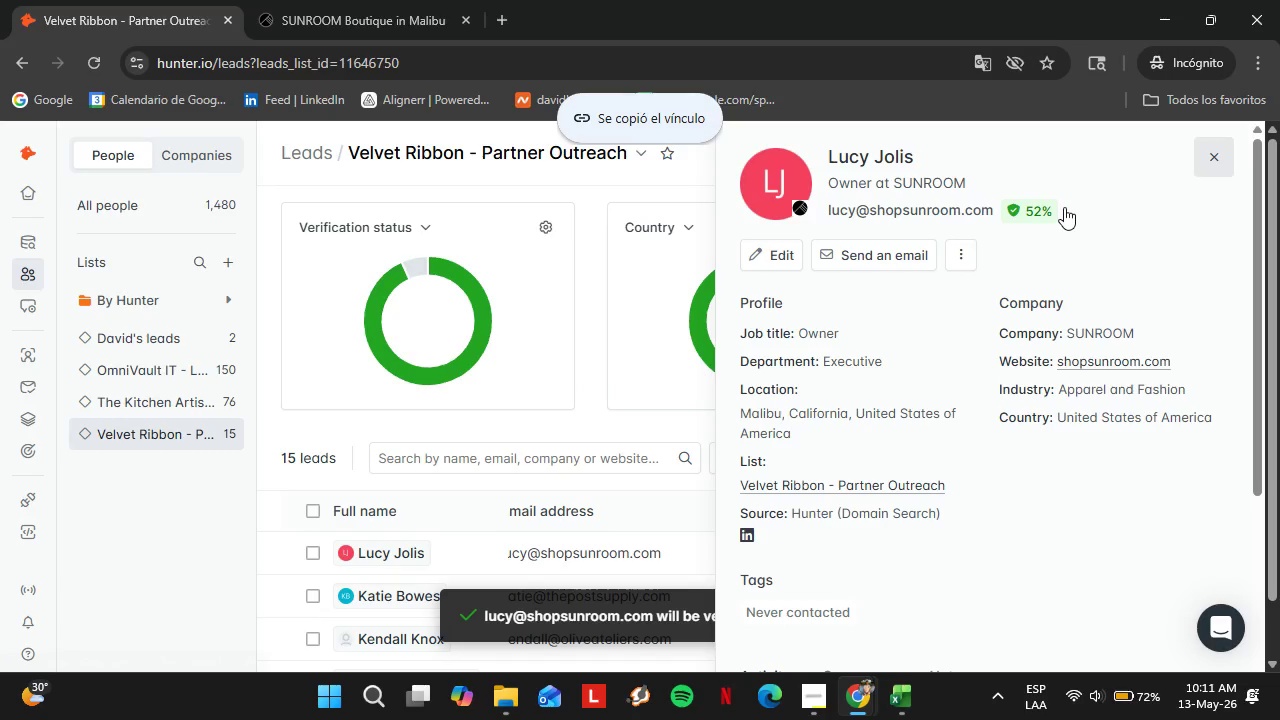 
scroll: coordinate [721, 493], scroll_direction: down, amount: 18.0
 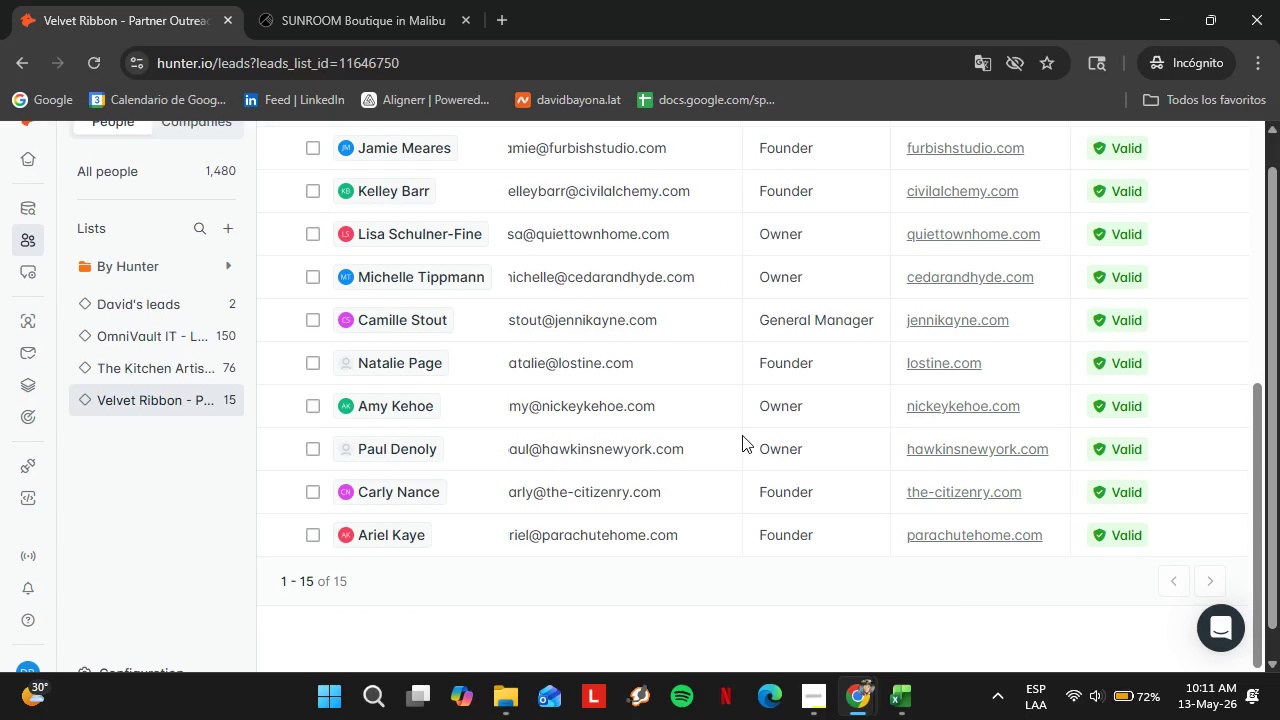 
left_click_drag(start_coordinate=[683, 660], to_coordinate=[940, 664])
 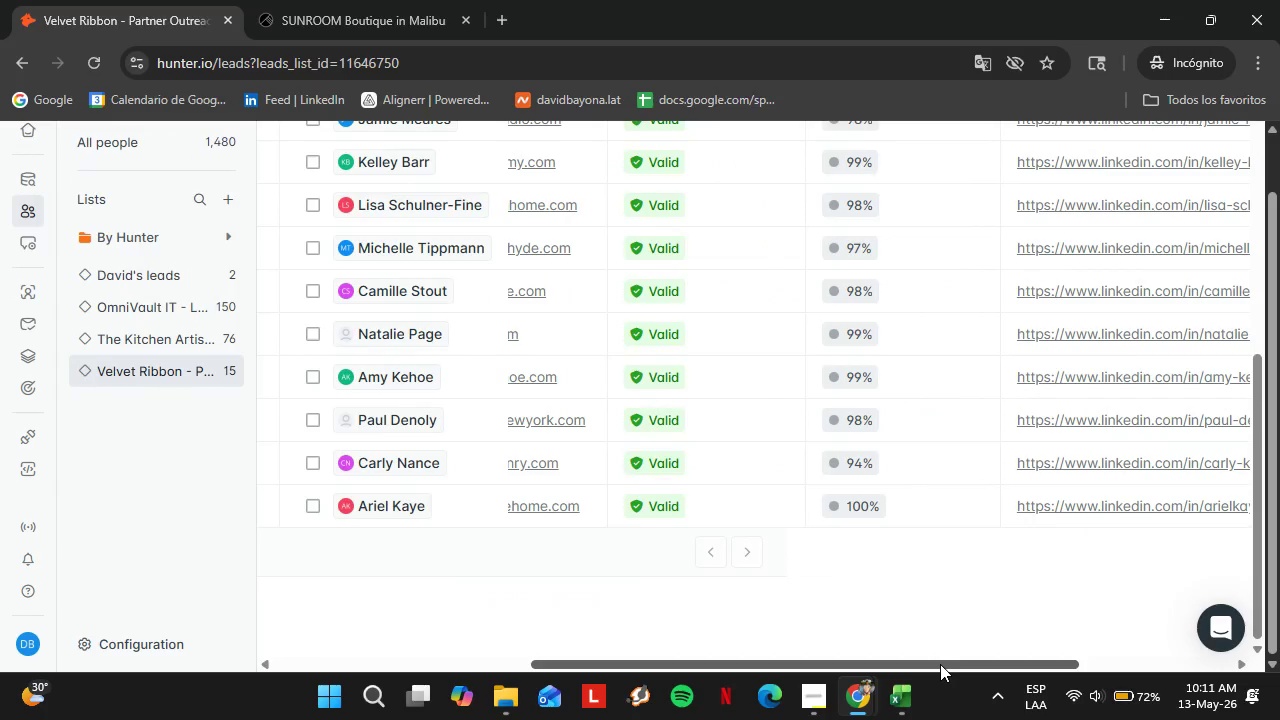 
scroll: coordinate [1071, 390], scroll_direction: up, amount: 5.0
 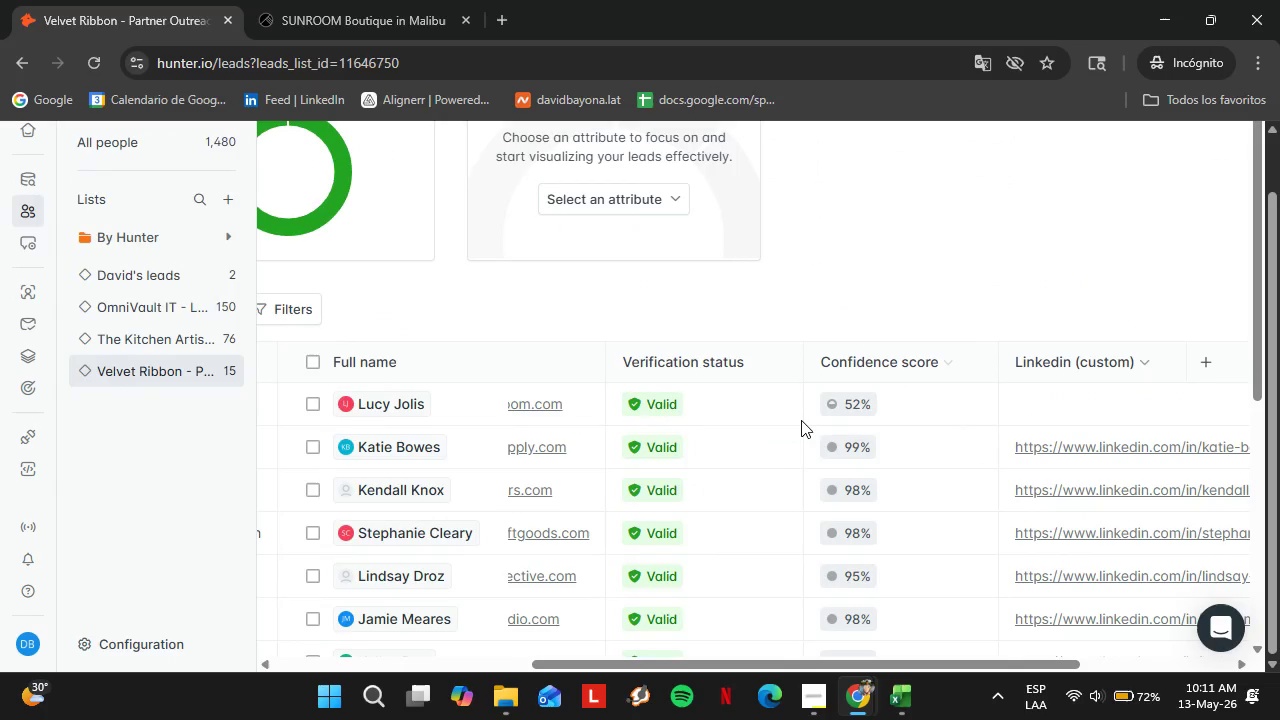 
left_click([319, 399])
 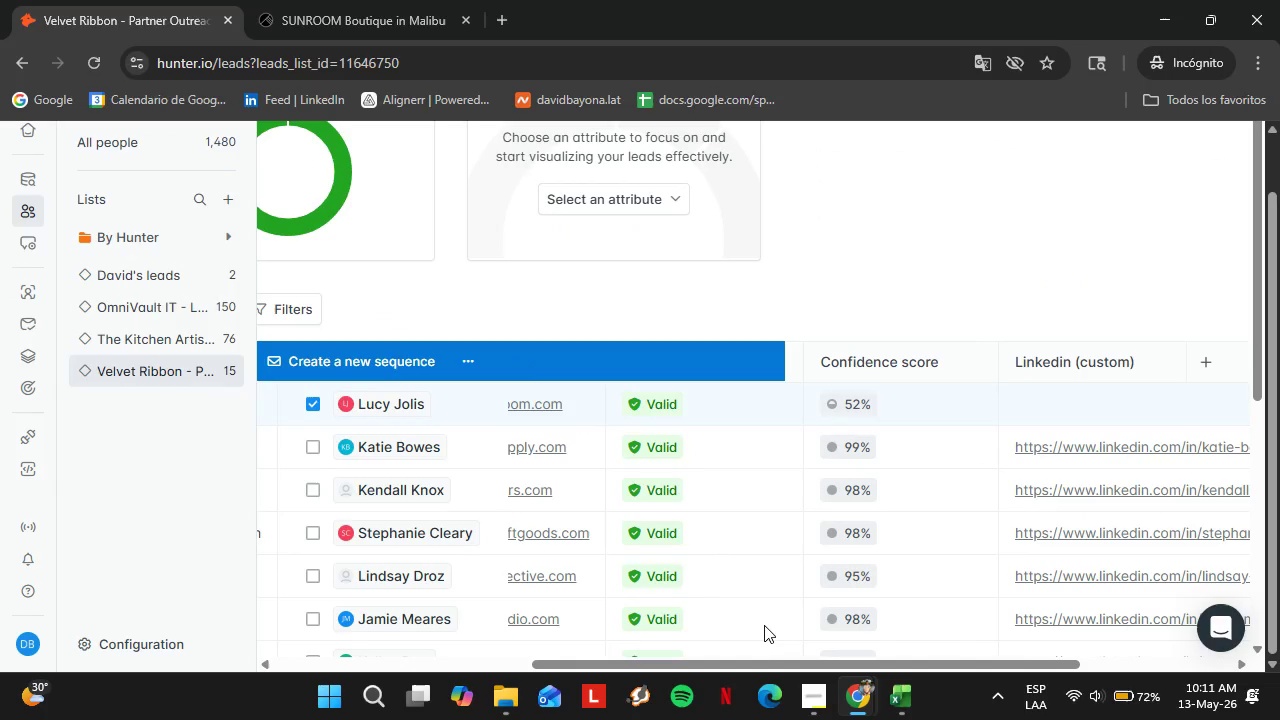 
left_click_drag(start_coordinate=[796, 663], to_coordinate=[442, 642])
 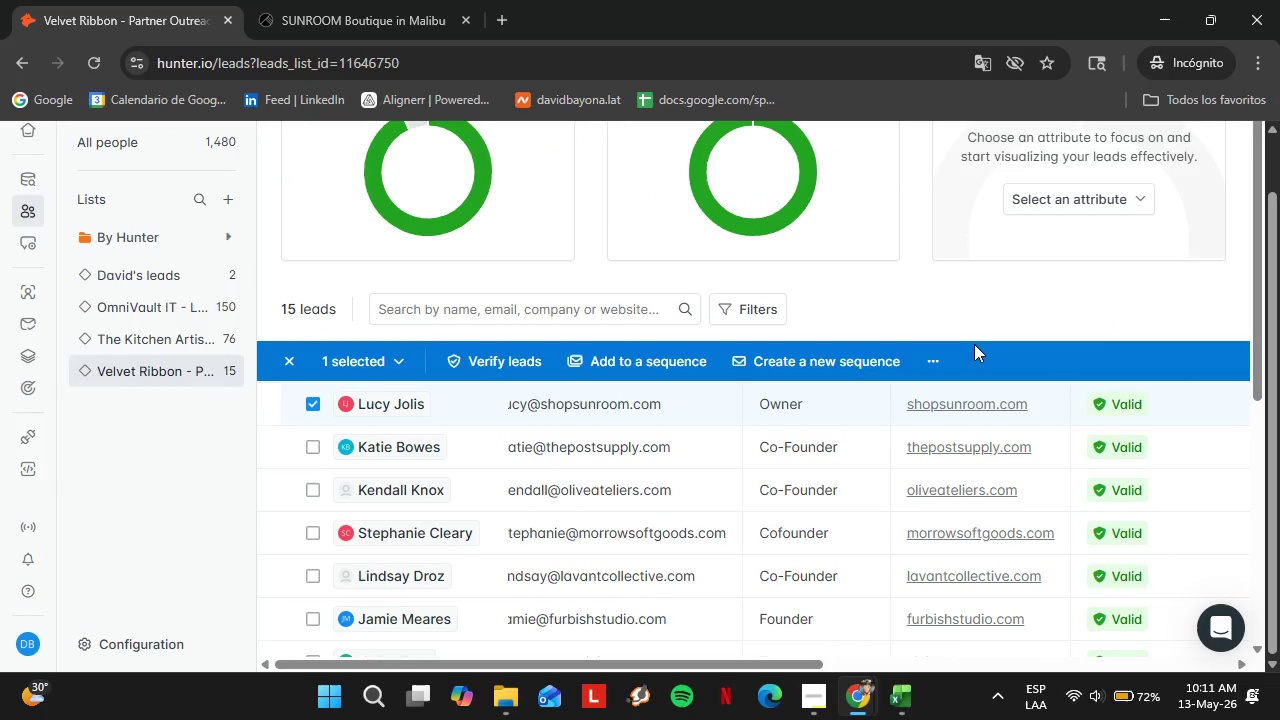 
left_click([931, 366])
 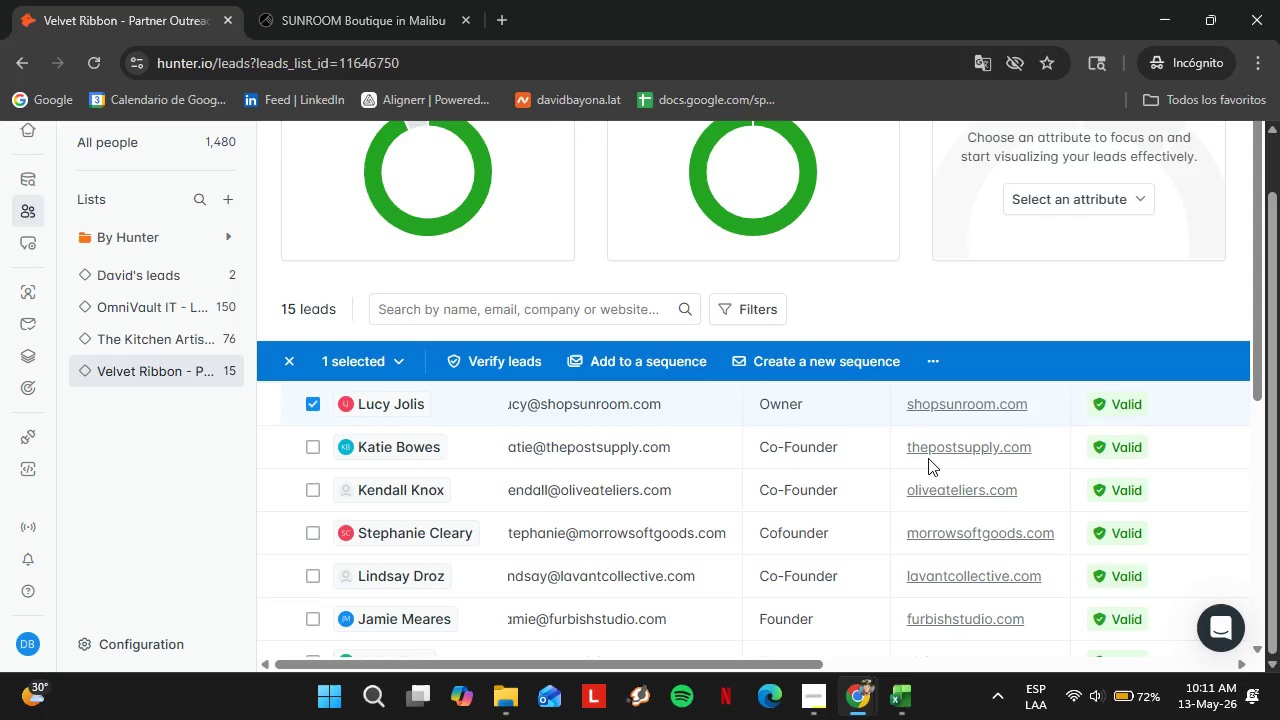 
left_click([926, 353])
 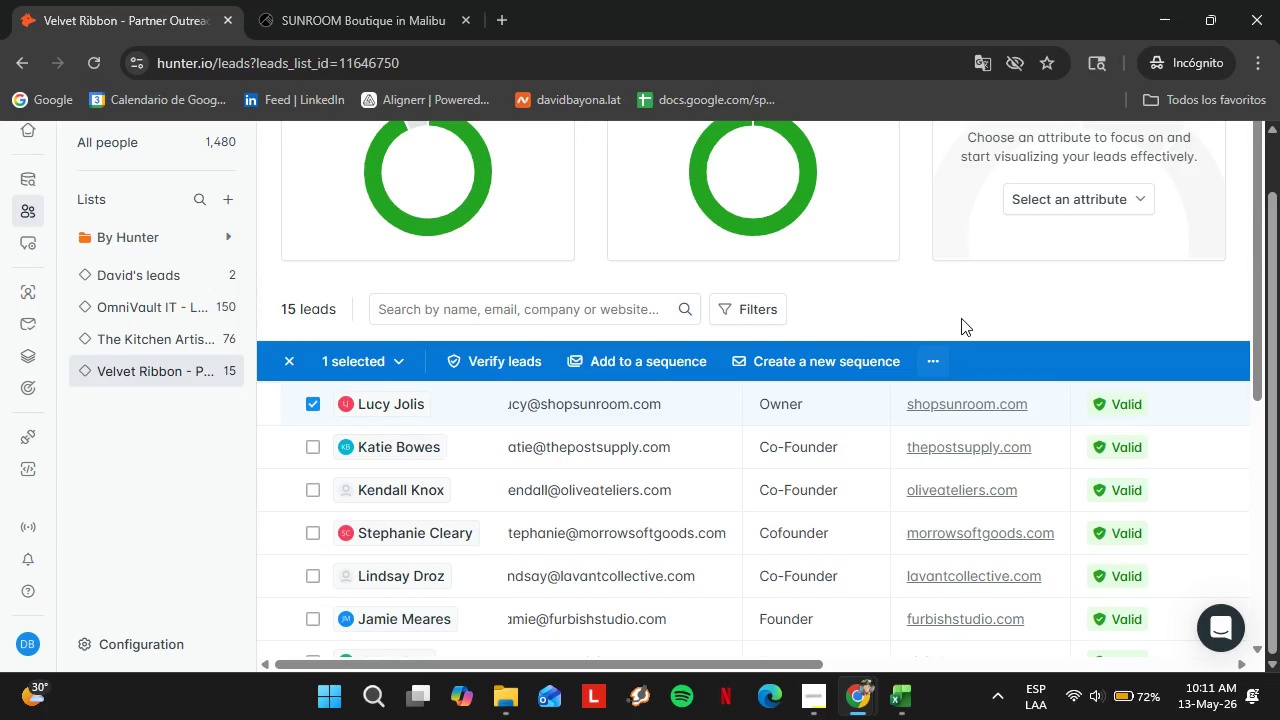 
left_click([966, 308])
 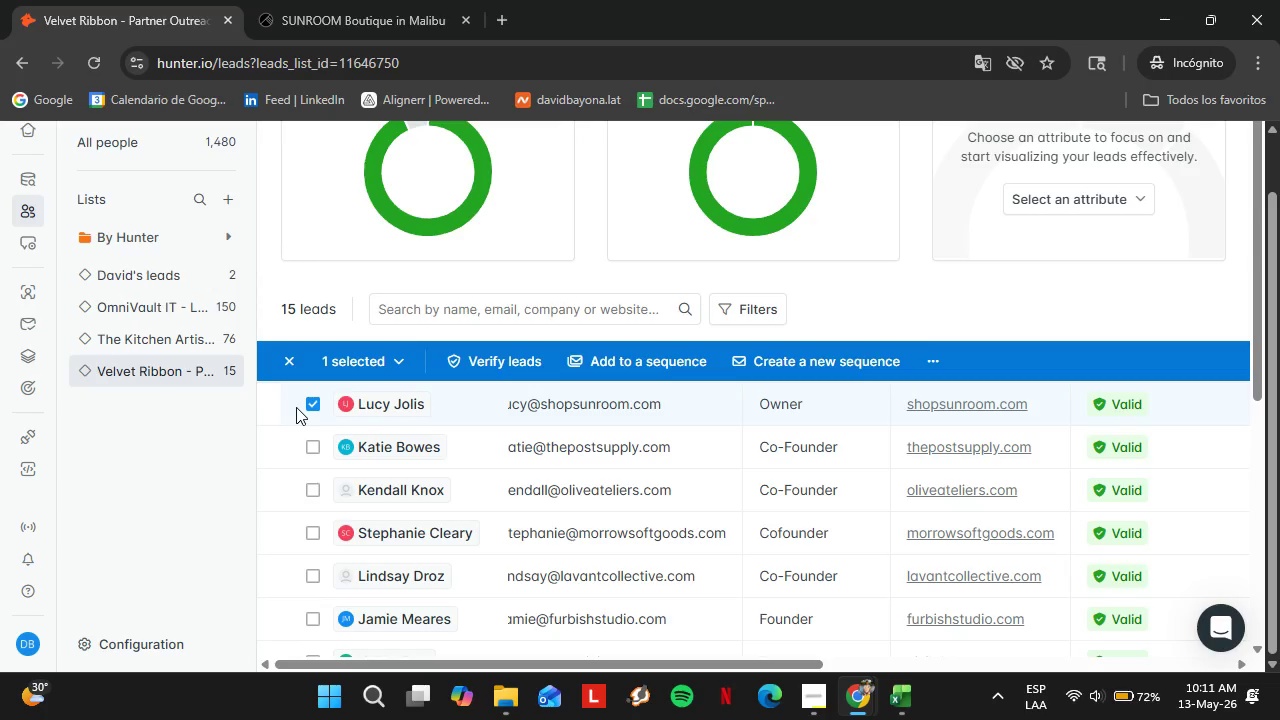 
double_click([310, 402])
 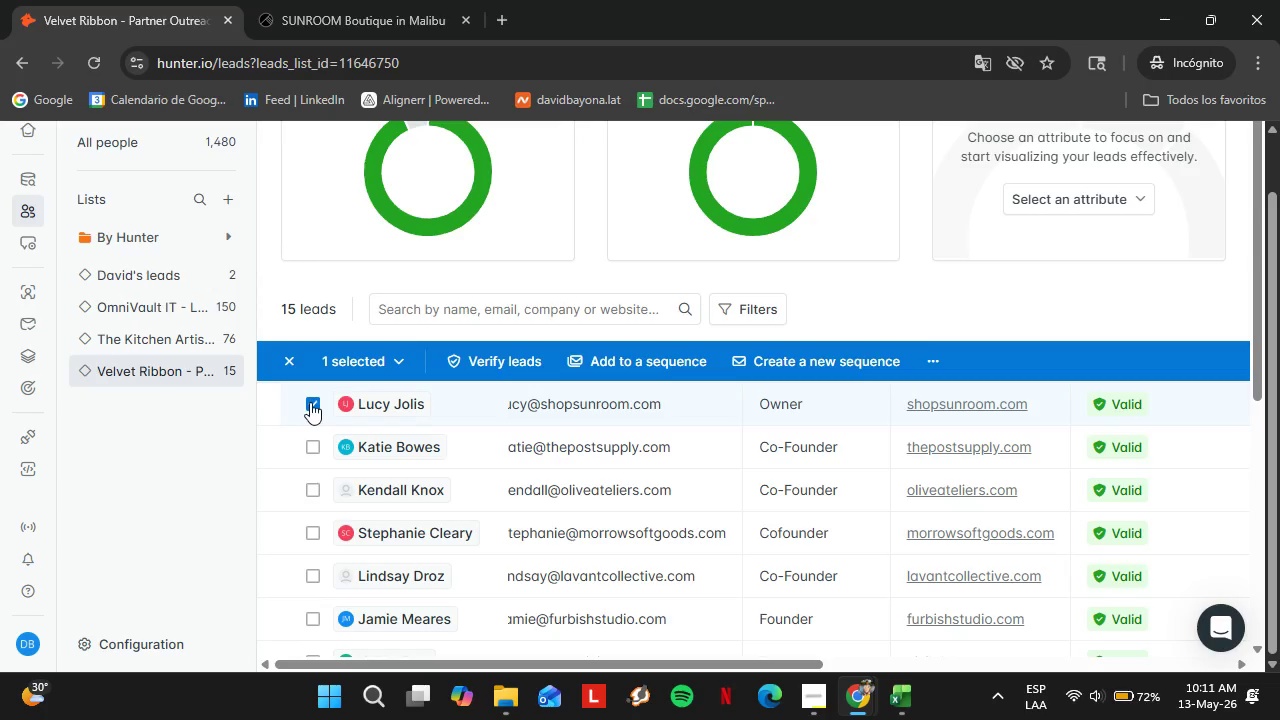 
triple_click([316, 400])
 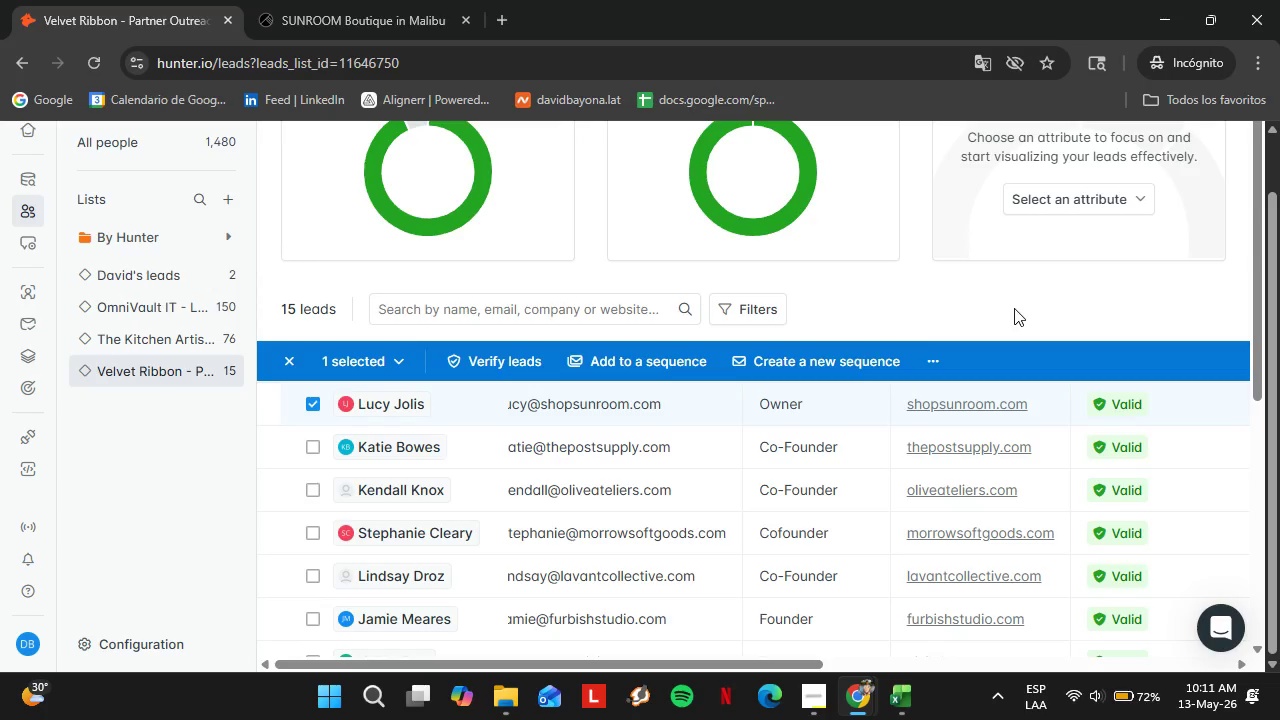 
left_click([936, 362])
 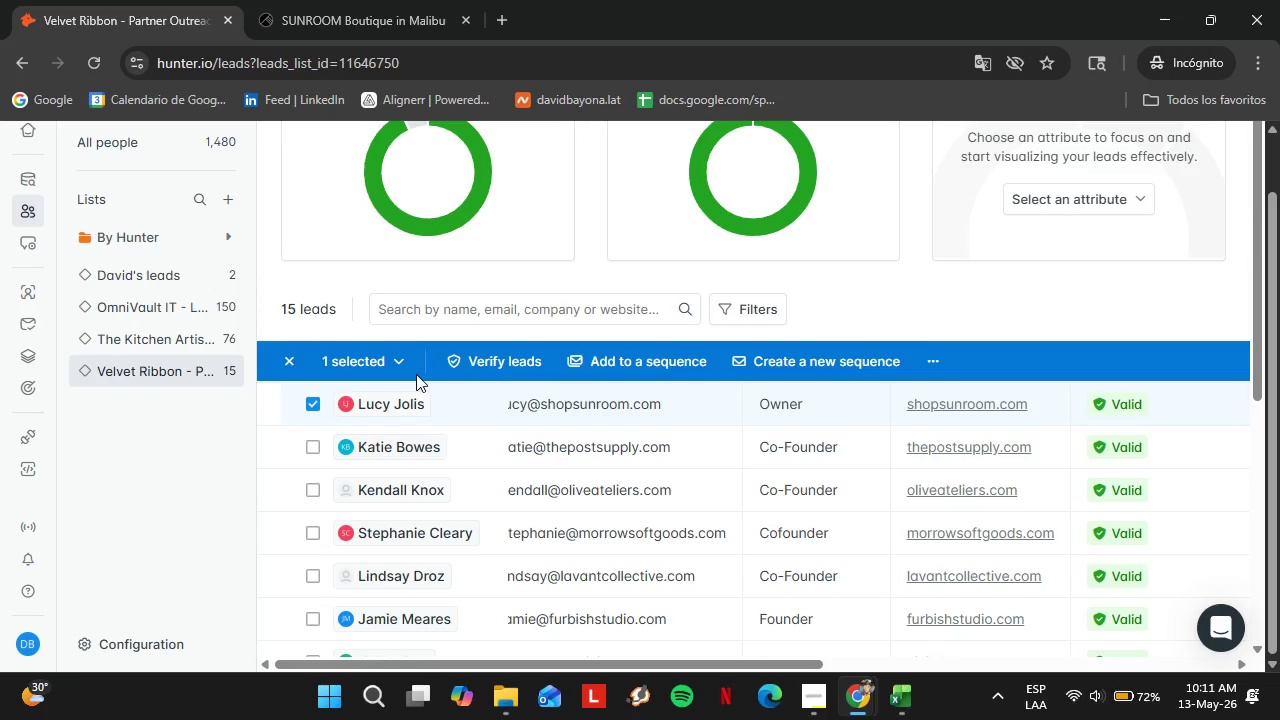 
left_click([286, 356])
 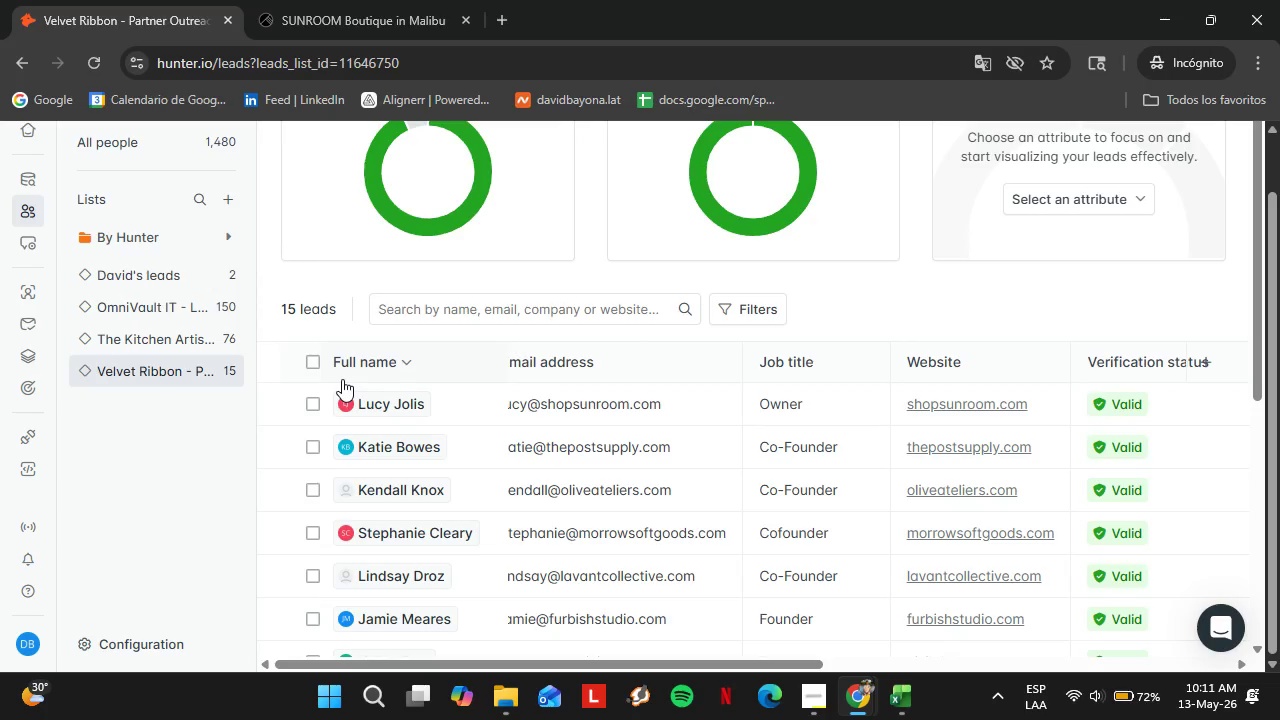 
left_click([102, 49])
 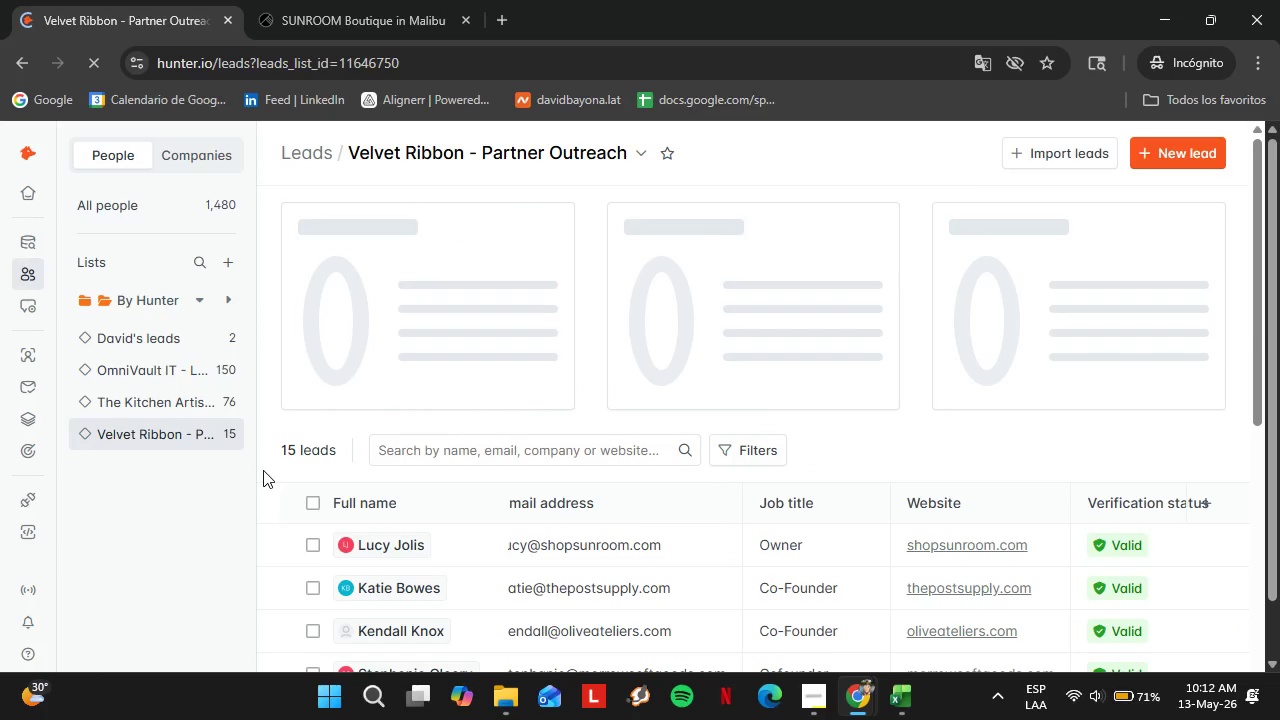 
wait(17.33)
 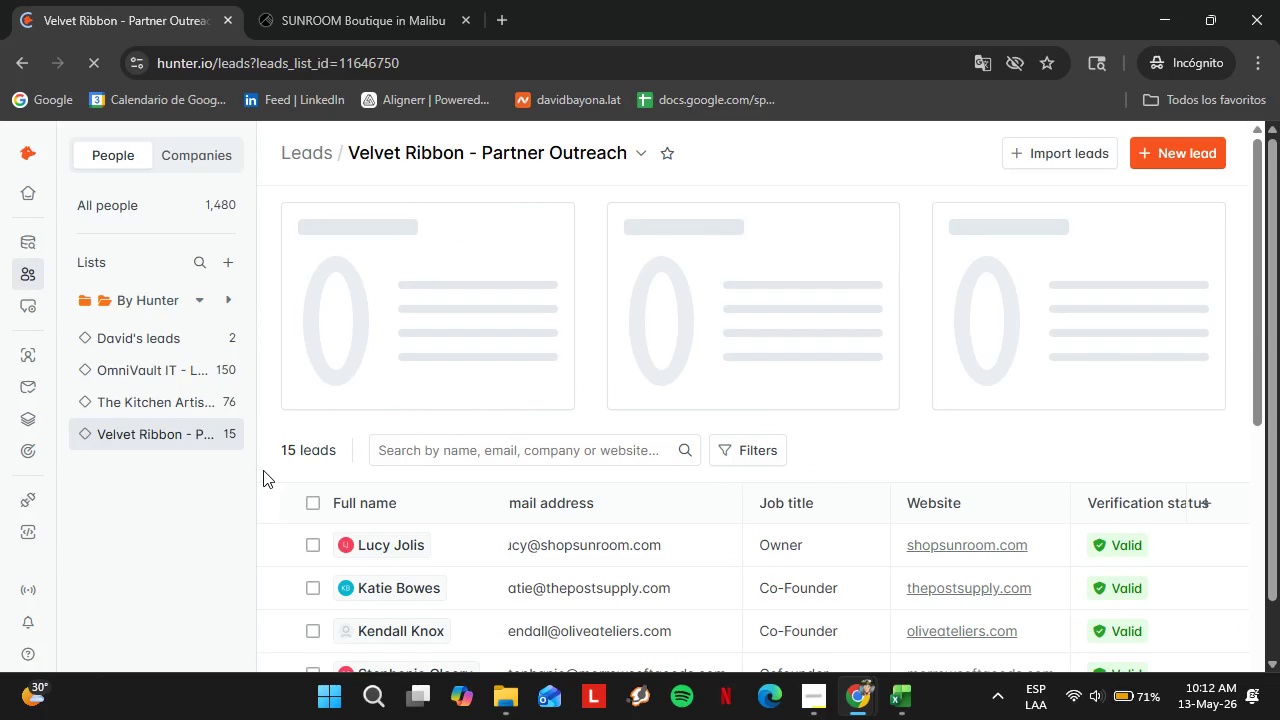 
left_click([317, 547])
 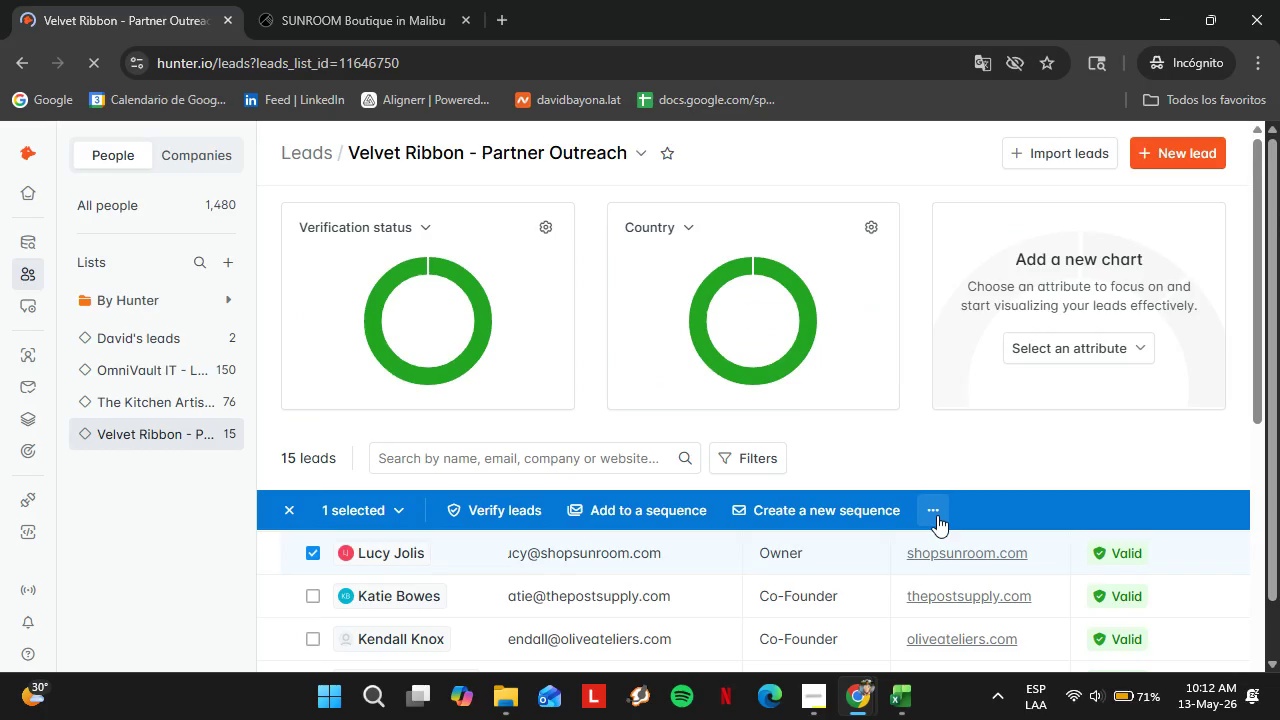 
left_click([935, 507])
 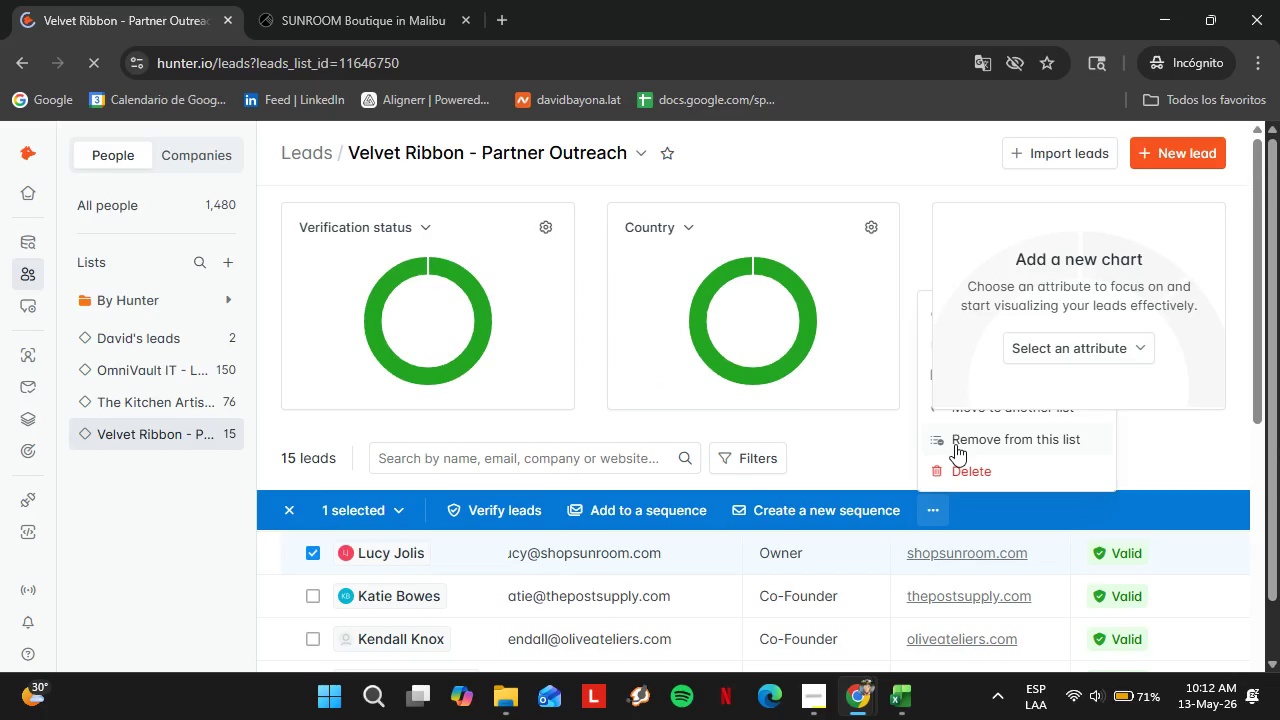 
left_click([958, 443])
 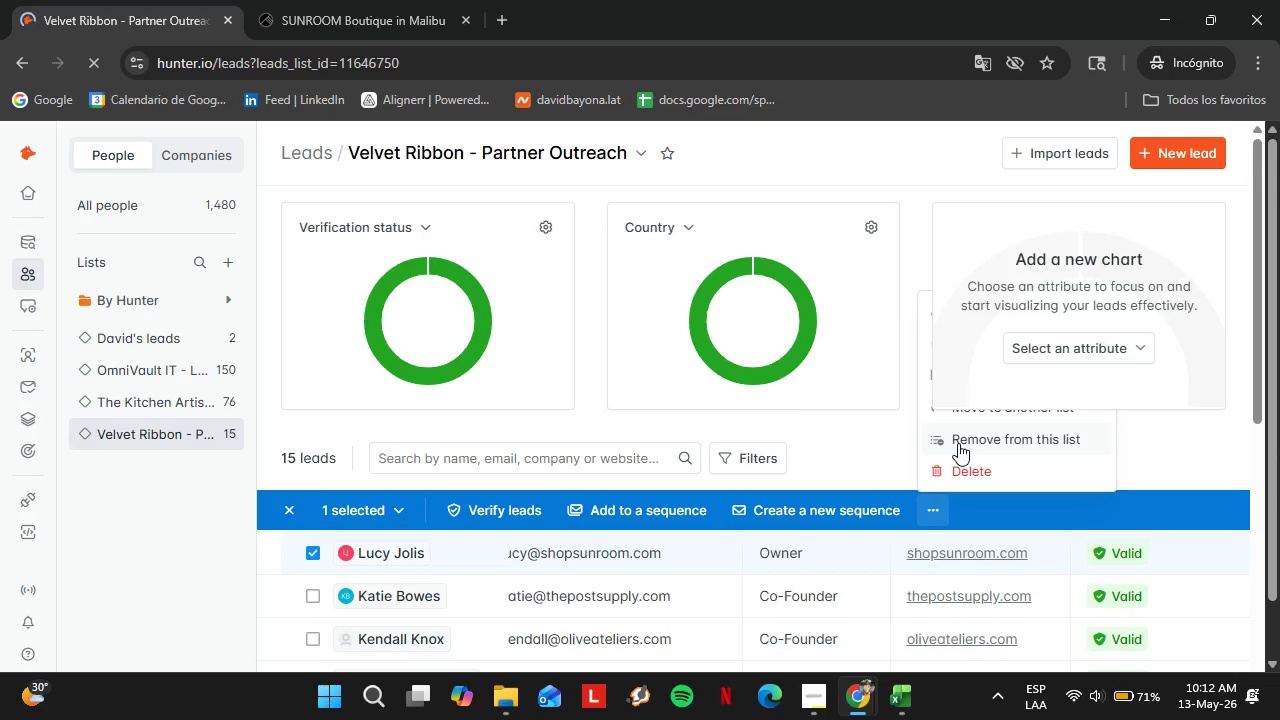 
left_click([823, 492])
 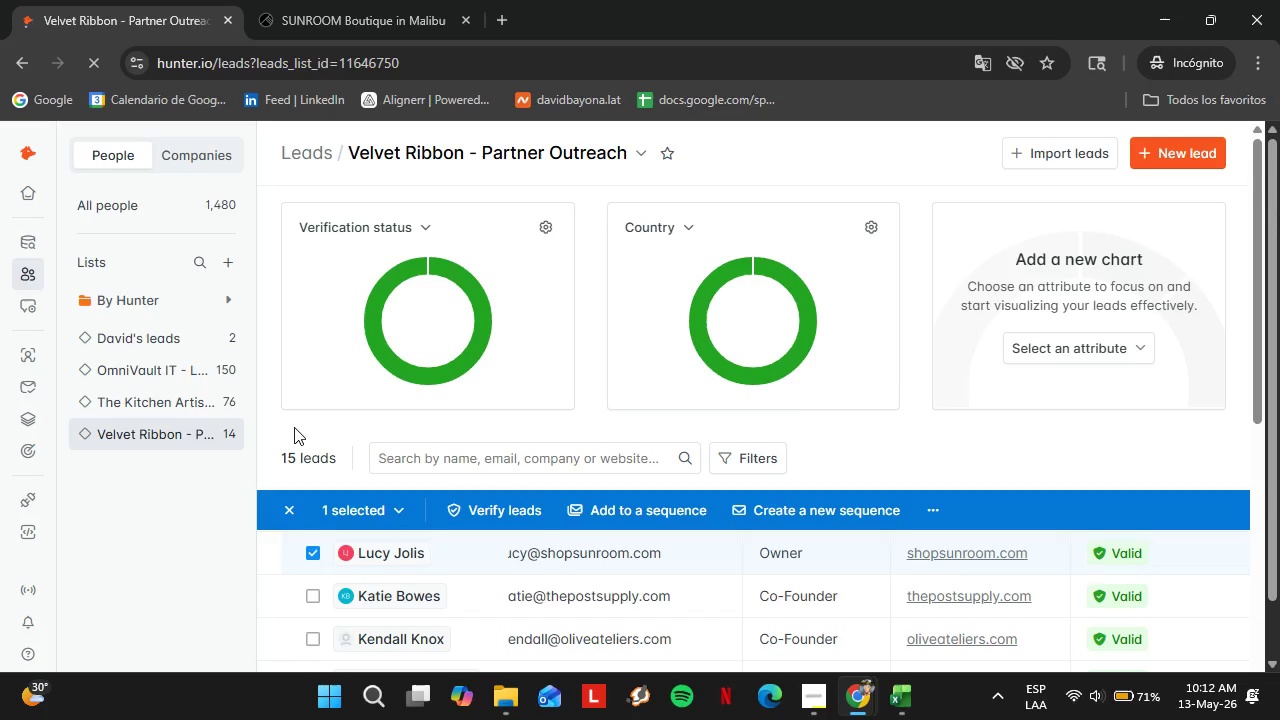 
wait(7.88)
 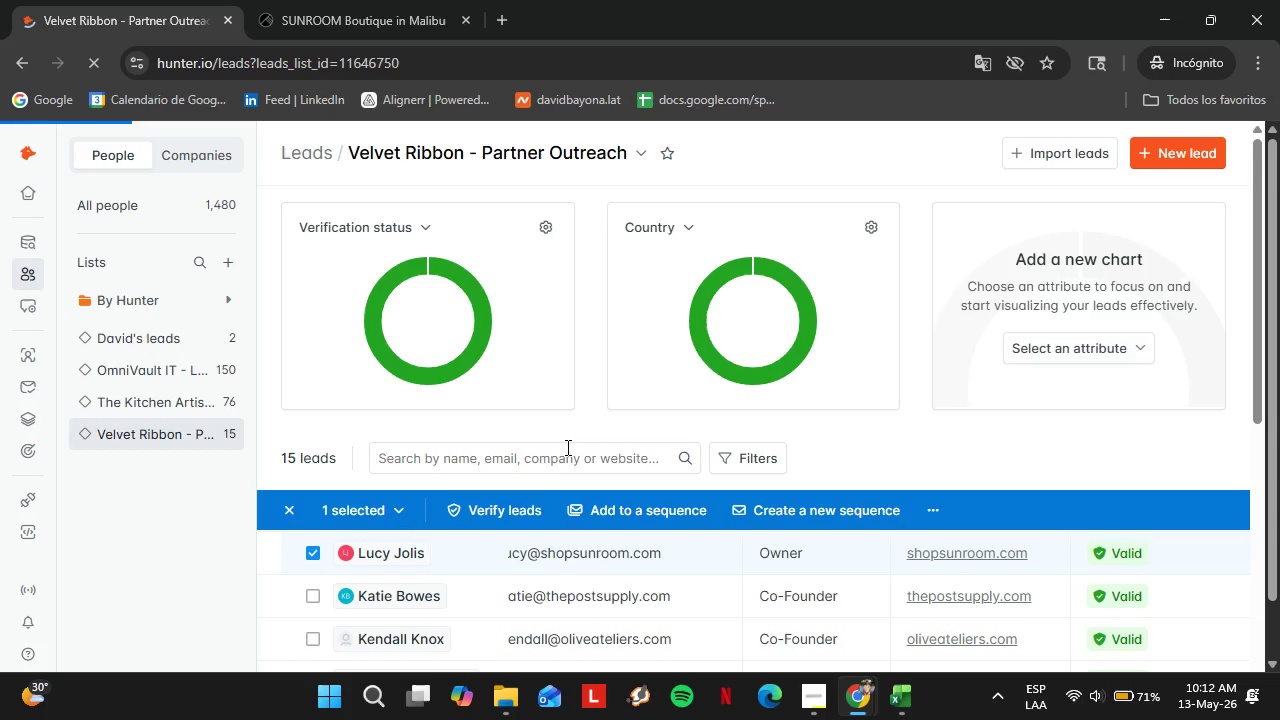 
scroll: coordinate [533, 545], scroll_direction: down, amount: 6.0
 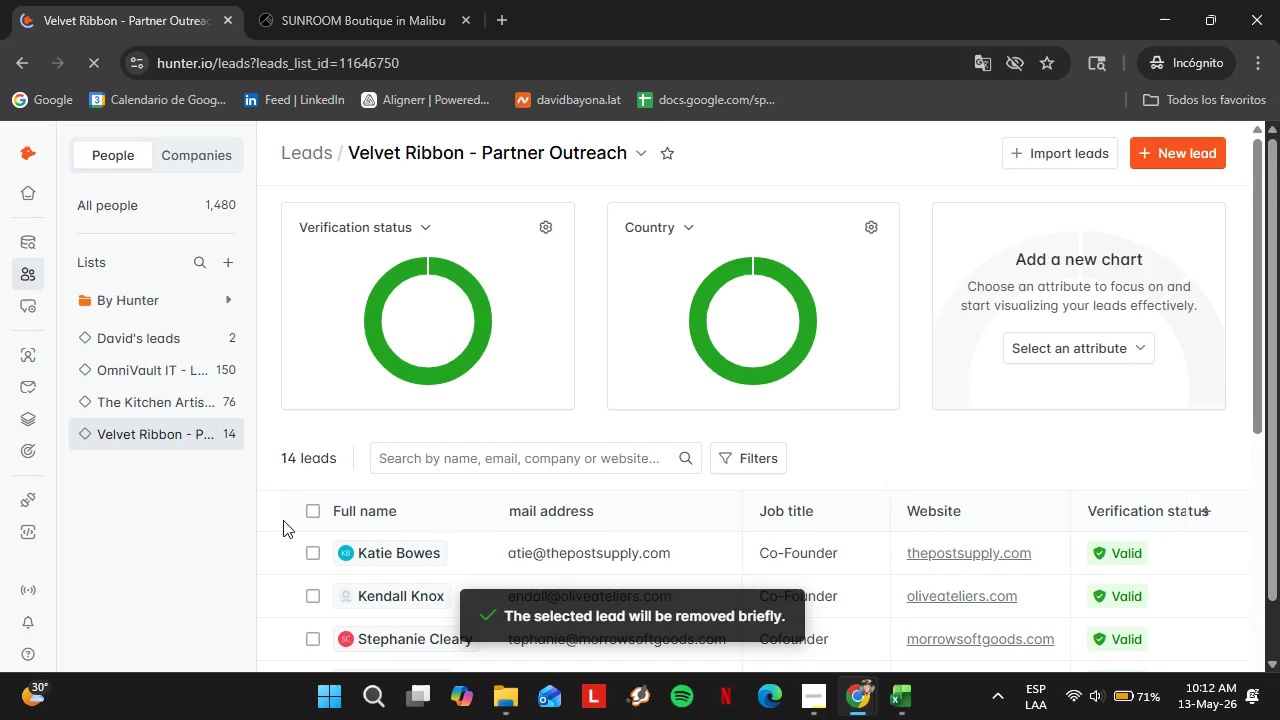 
left_click([778, 548])
 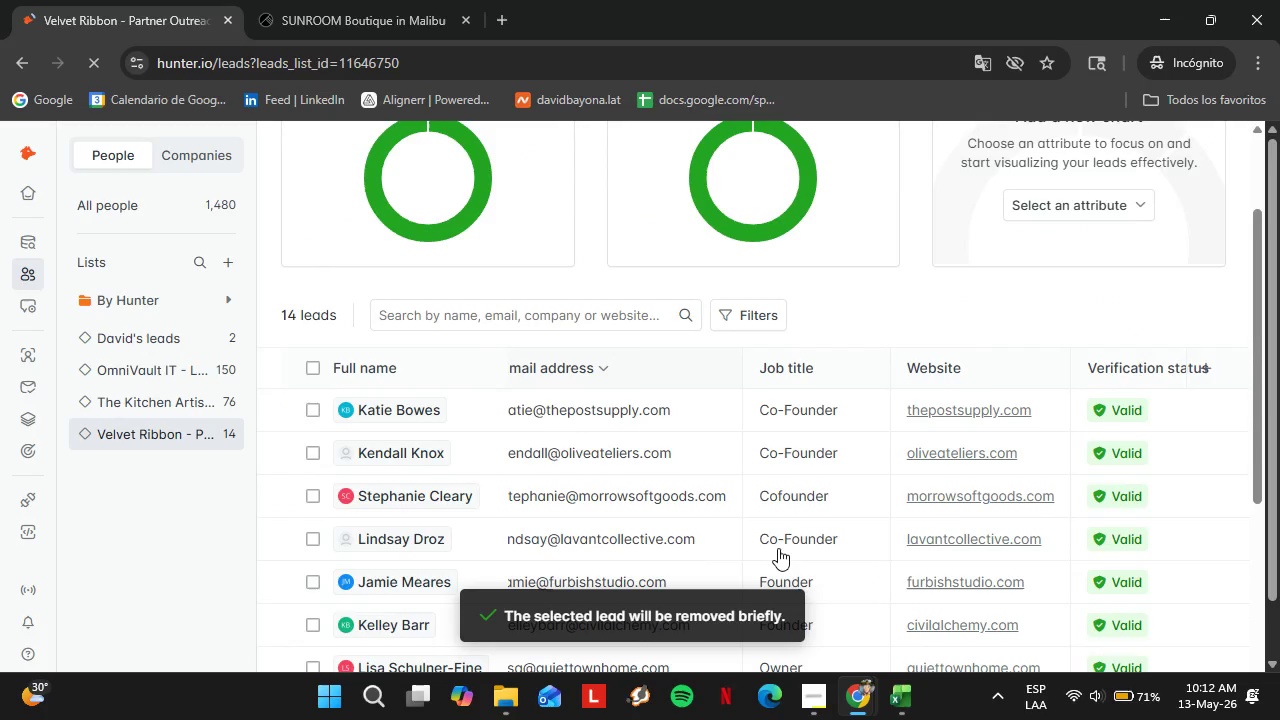 
double_click([774, 541])
 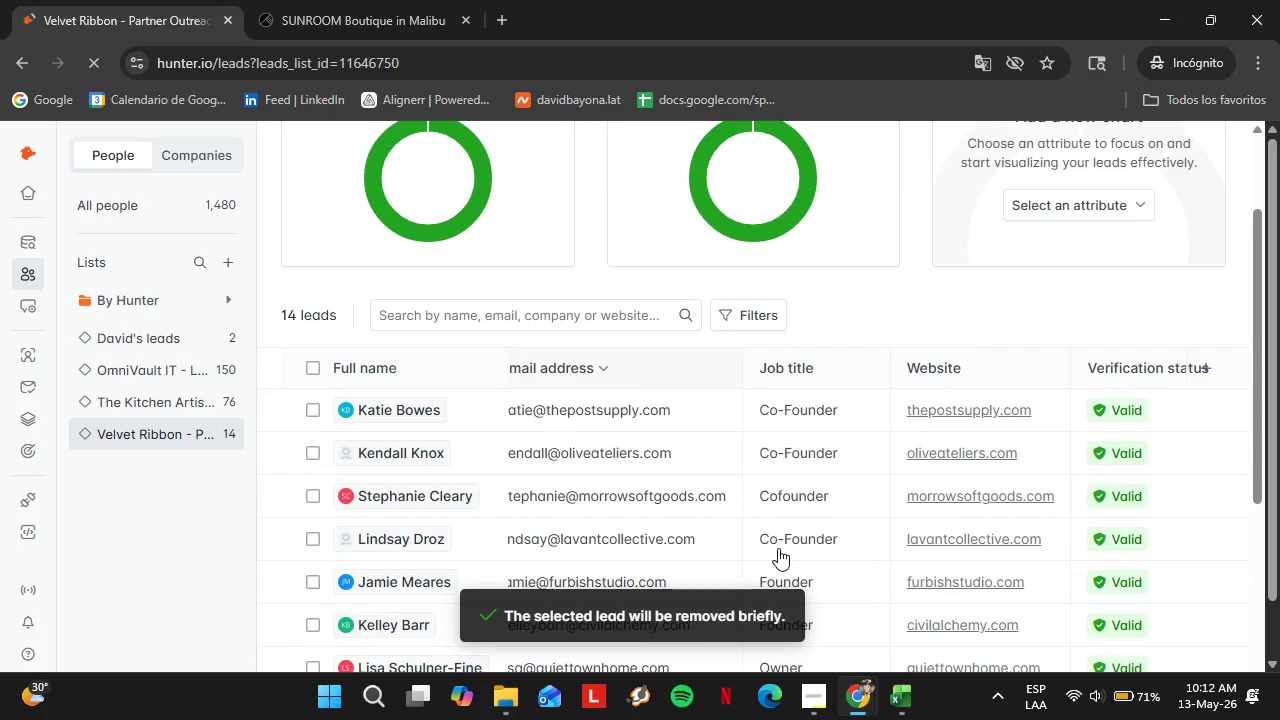 
triple_click([774, 541])
 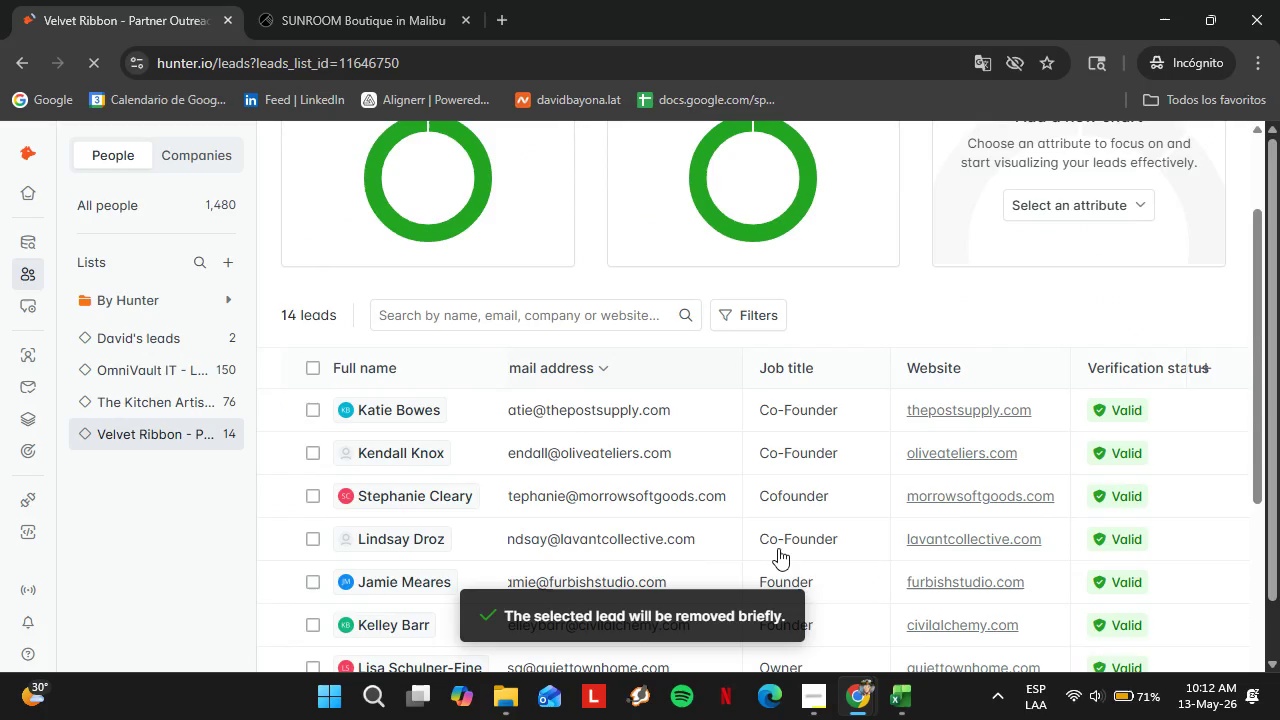 
triple_click([774, 541])
 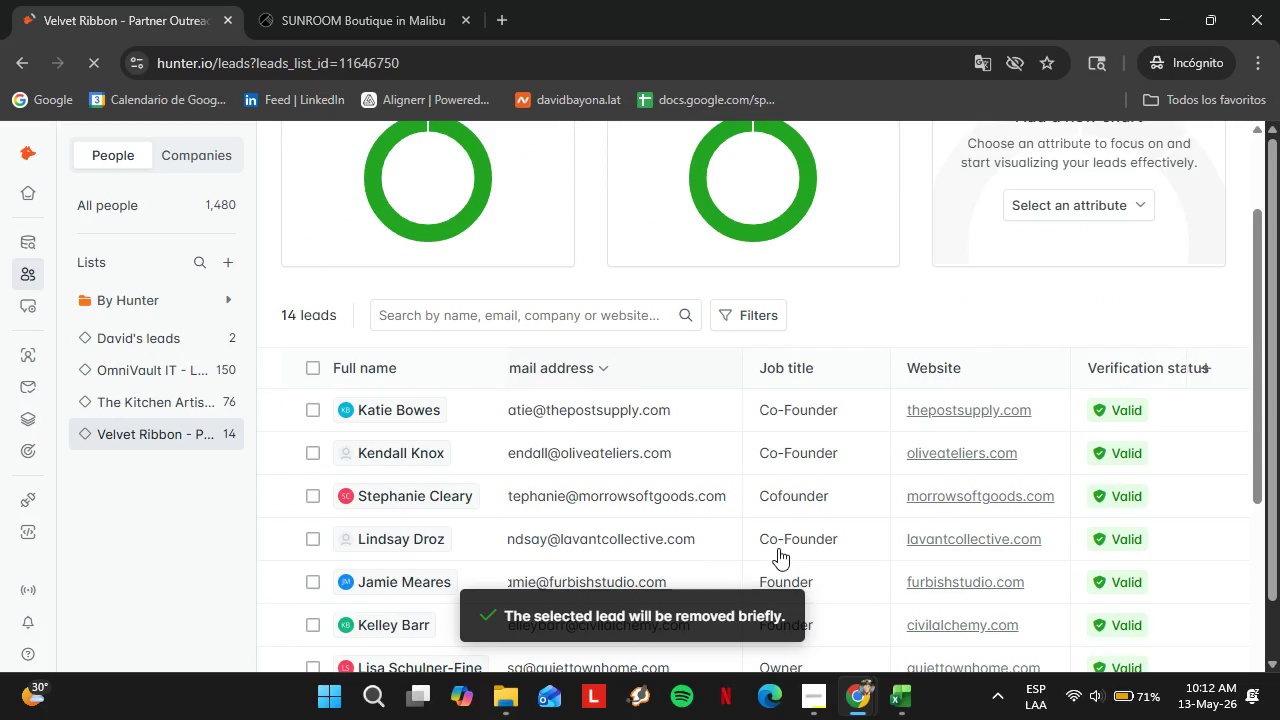 
triple_click([774, 541])
 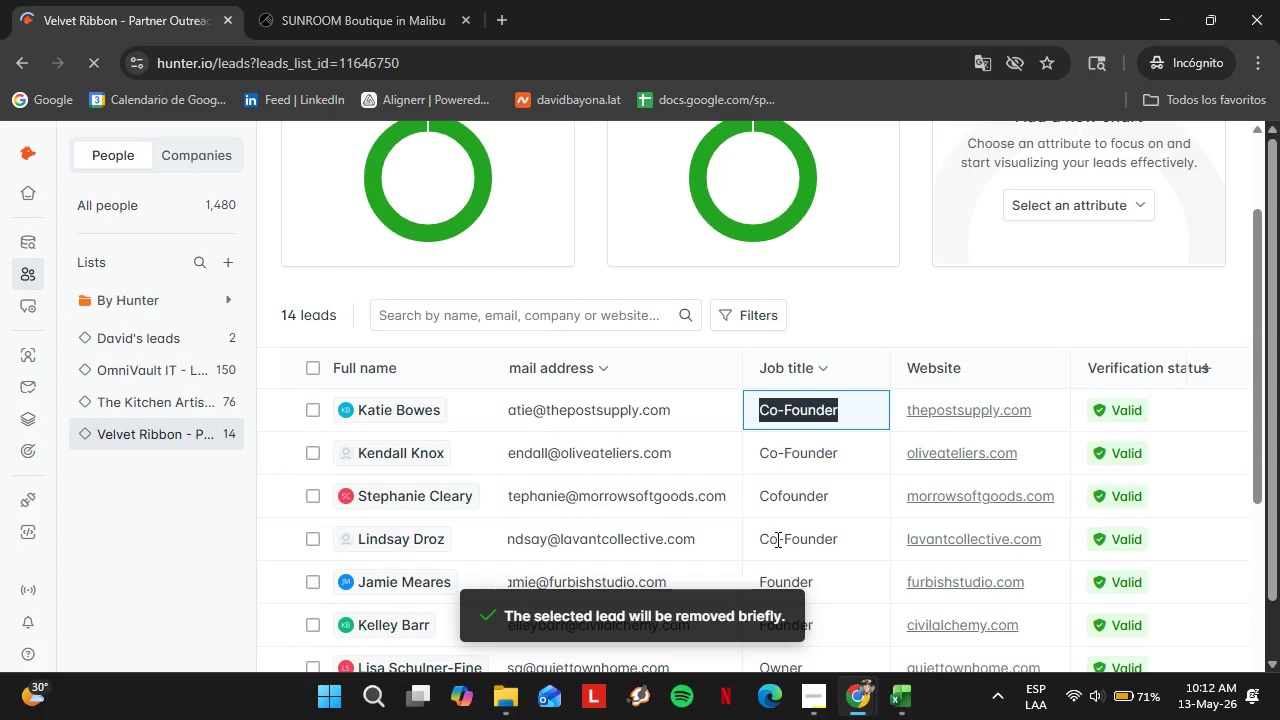 
key(ArrowRight)
 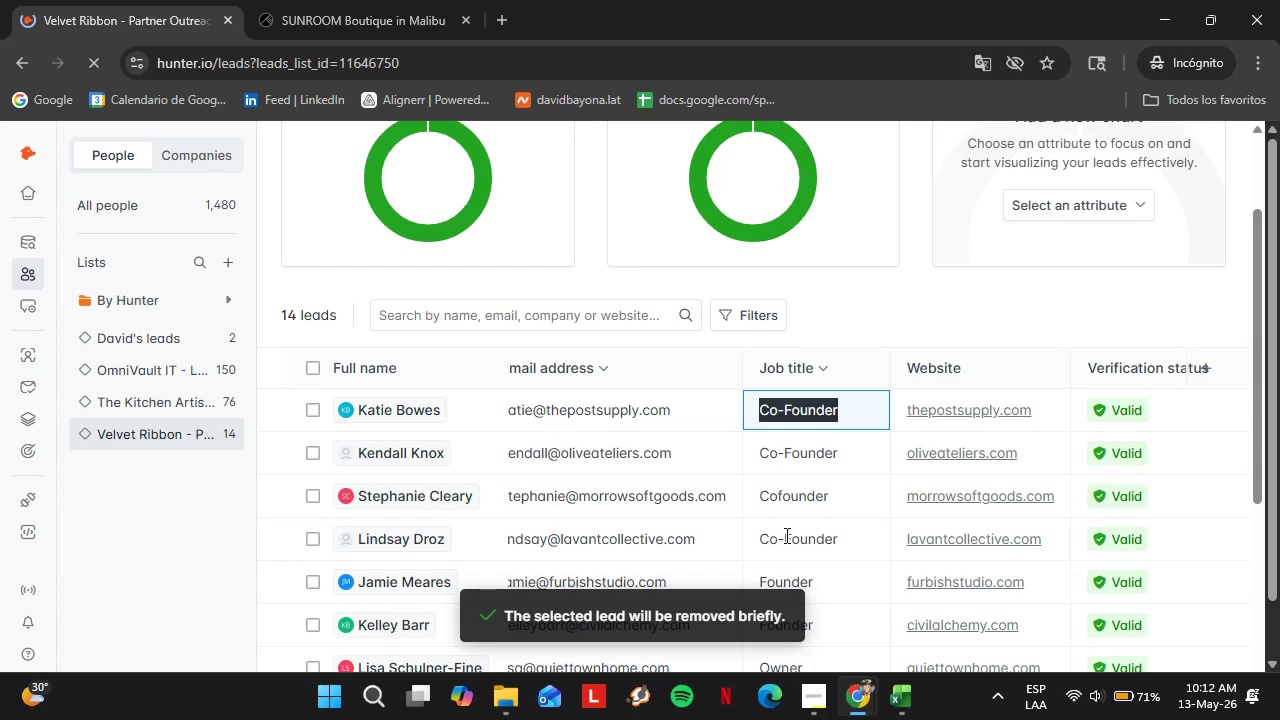 
hold_key(key=ArrowLeft, duration=0.66)
 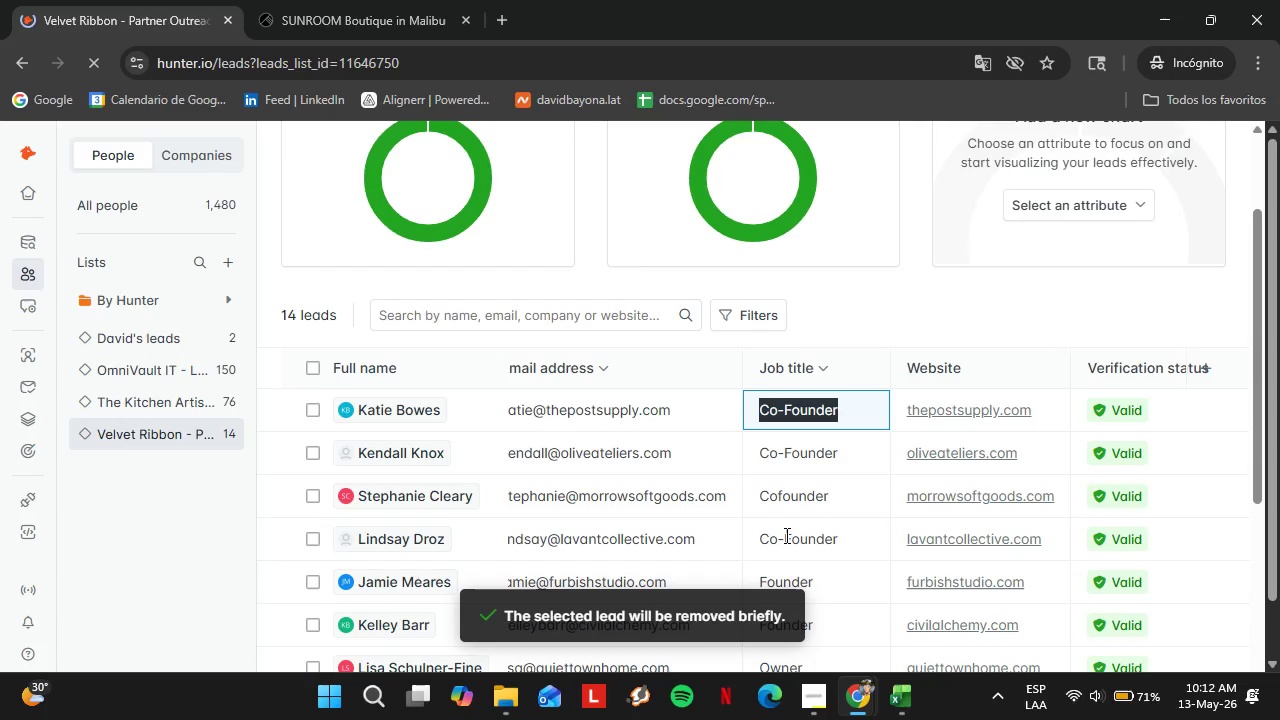 
scroll: coordinate [724, 500], scroll_direction: down, amount: 6.0
 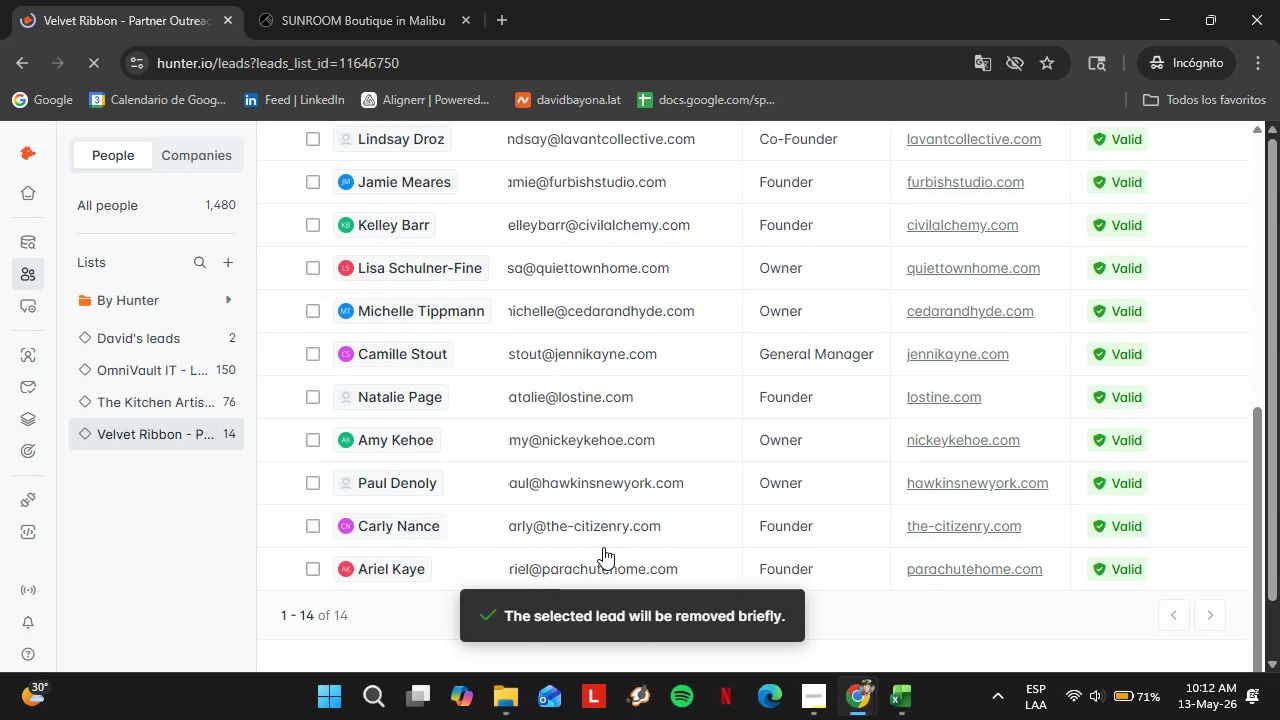 
key(ArrowLeft)
 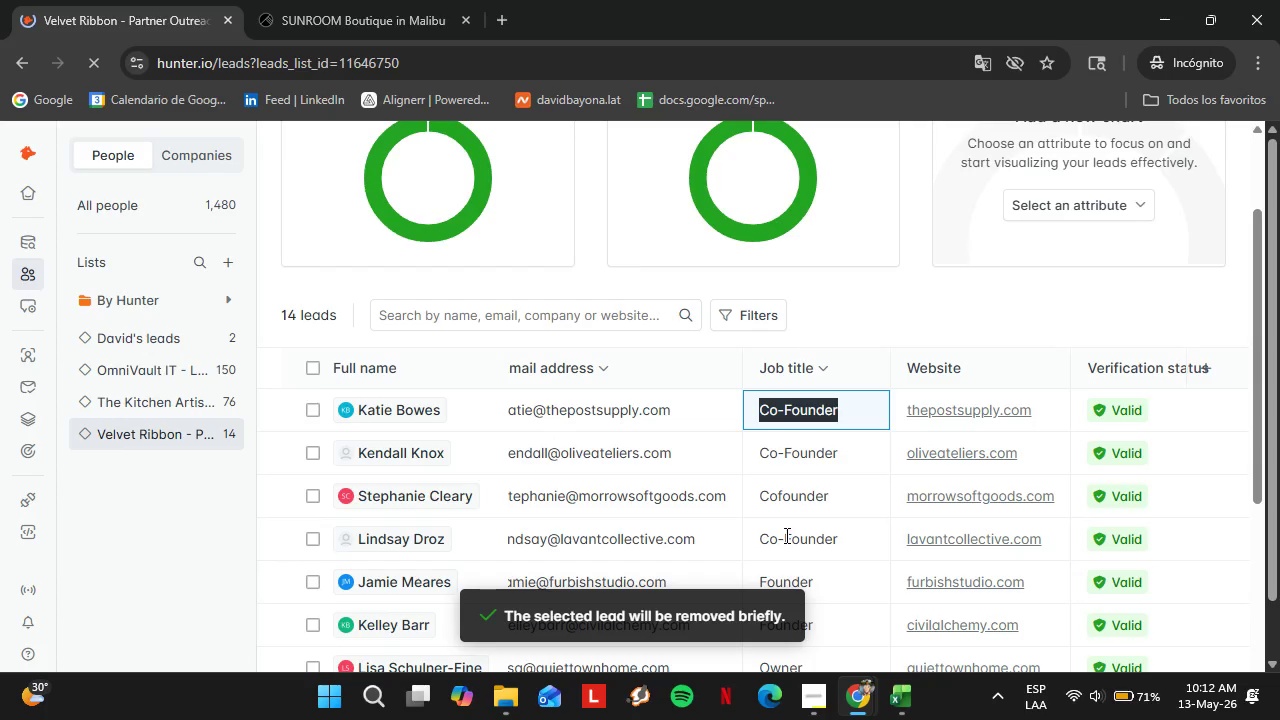 
key(ArrowLeft)
 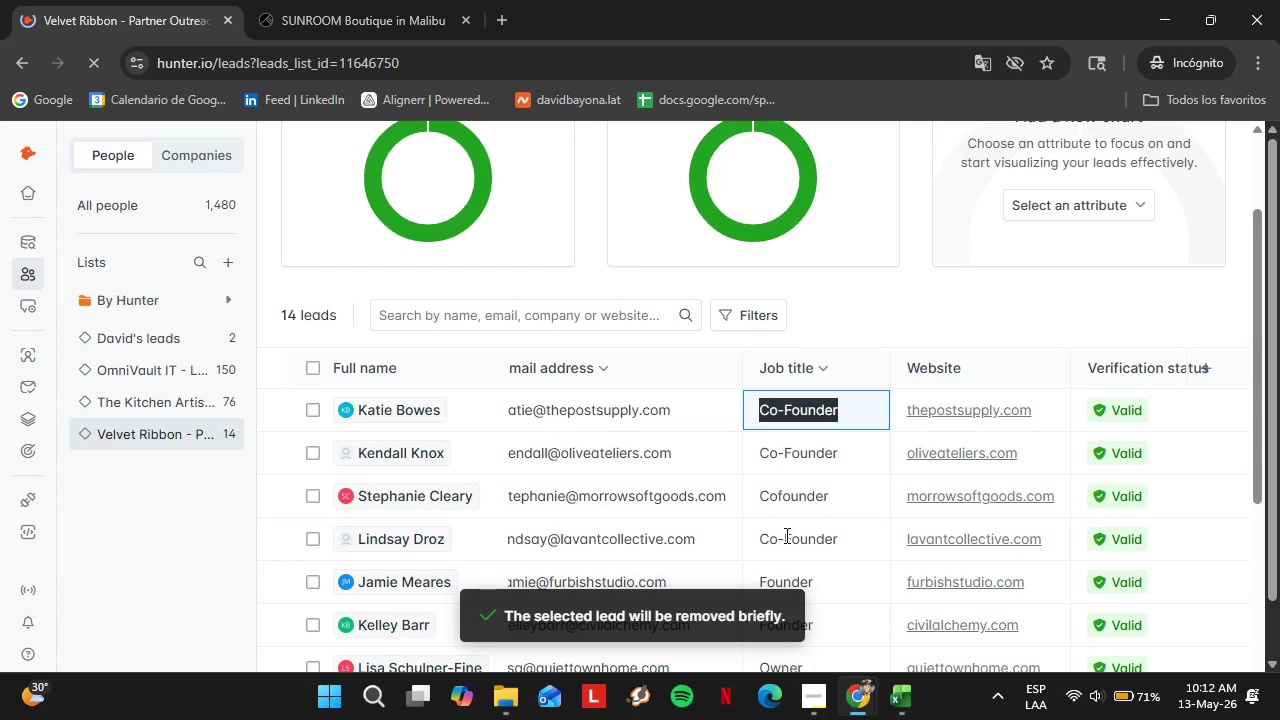 
key(ArrowRight)
 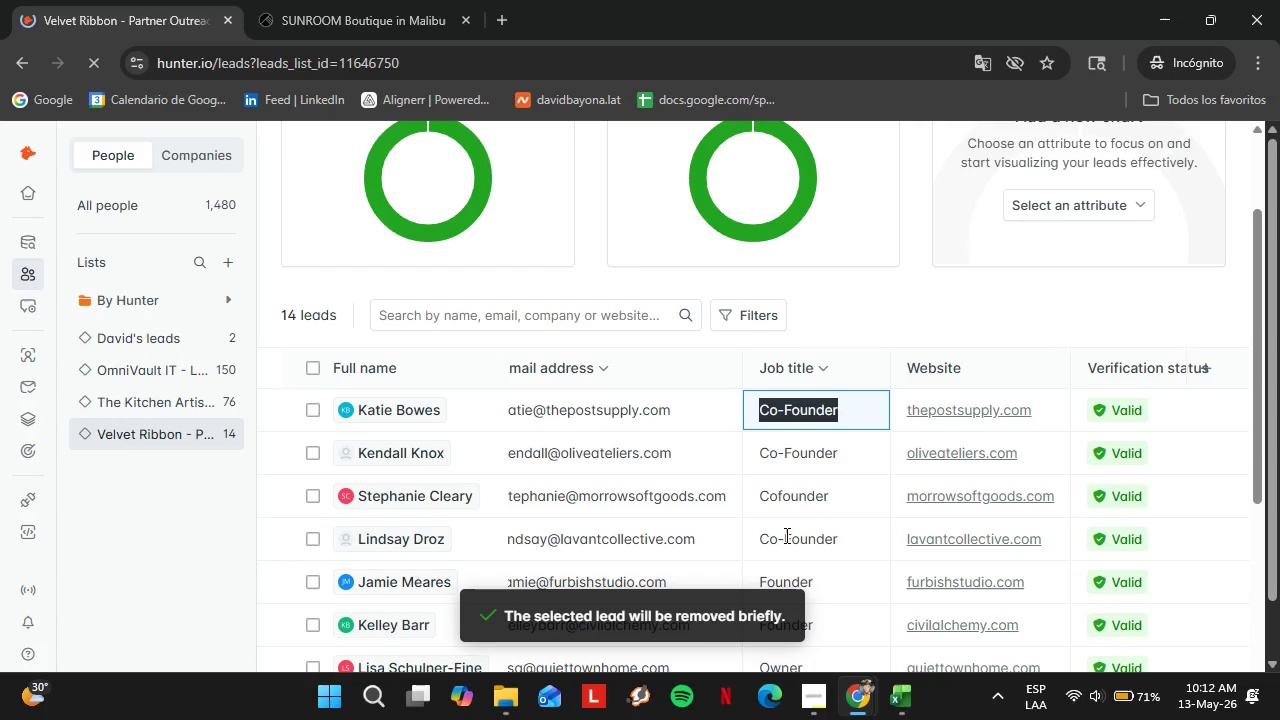 
hold_key(key=Backspace, duration=0.84)
 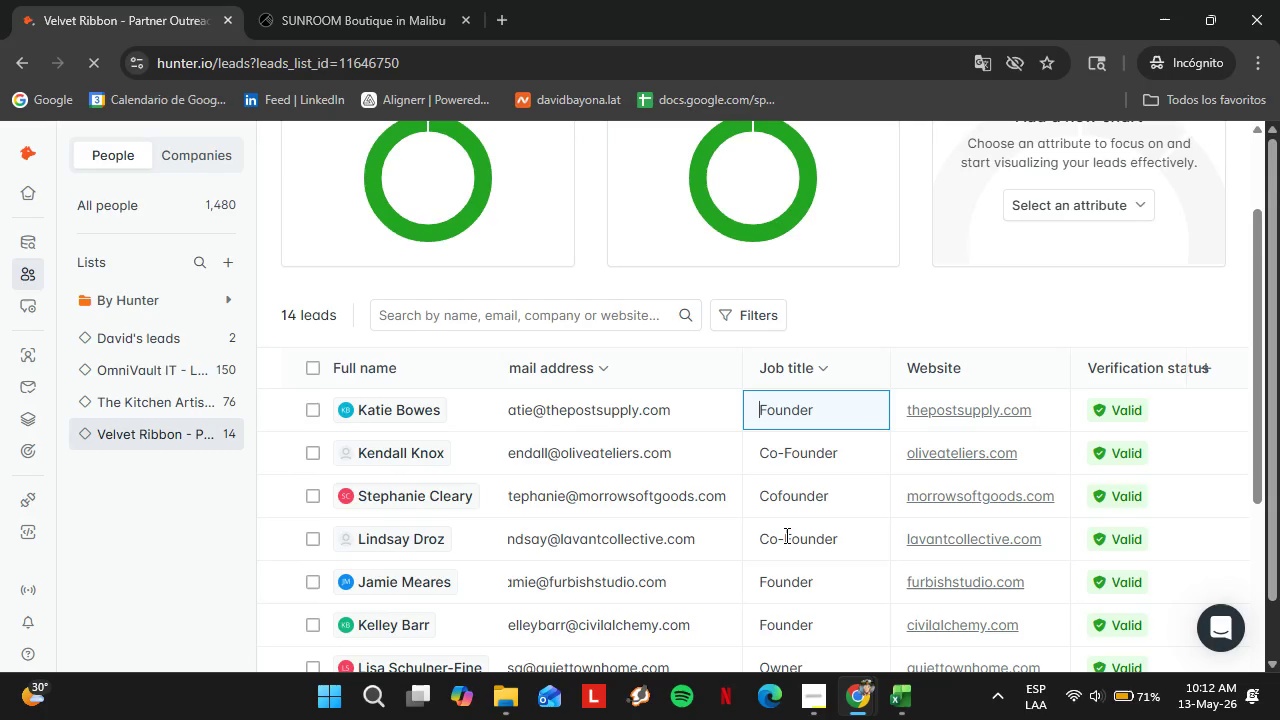 
key(Enter)
 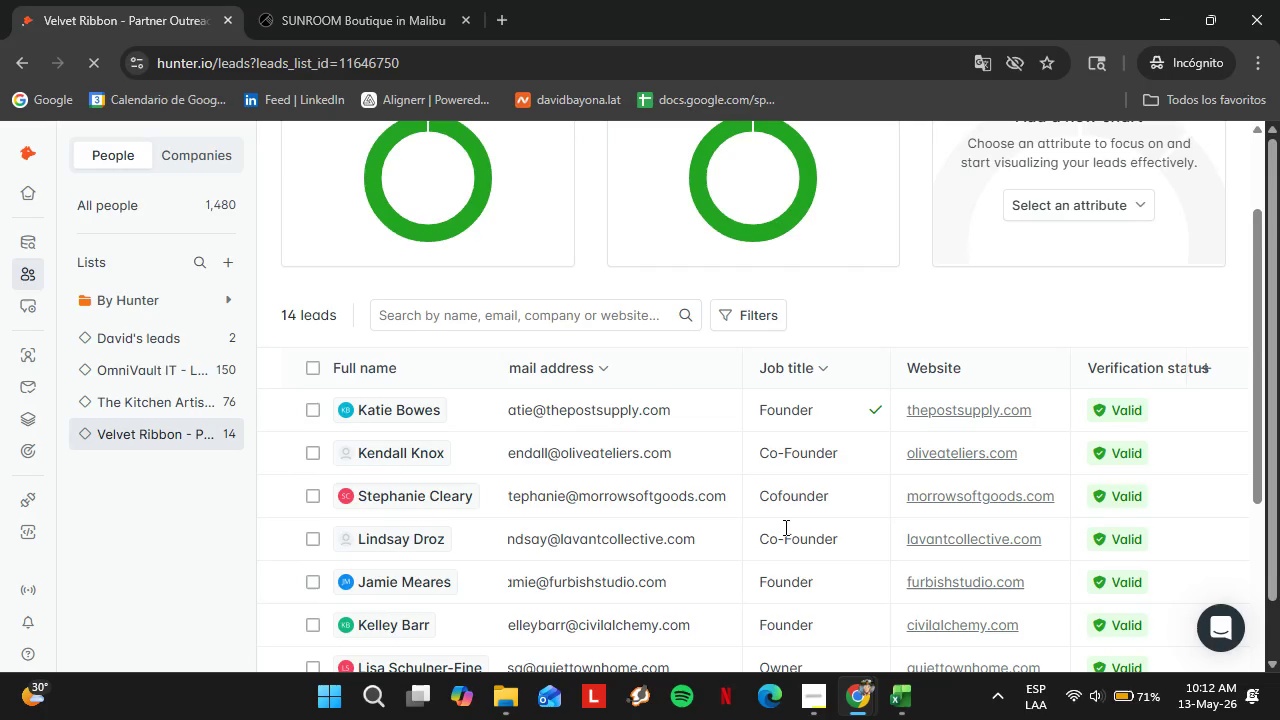 
double_click([779, 456])
 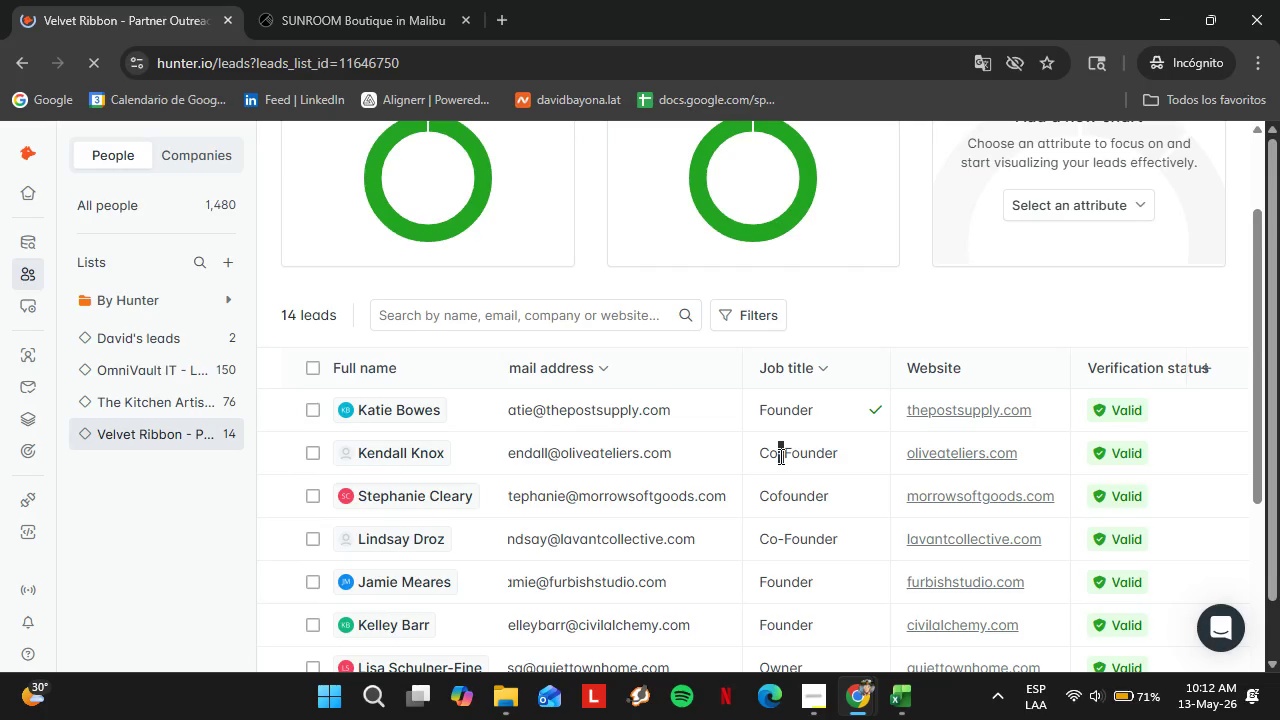 
triple_click([779, 456])
 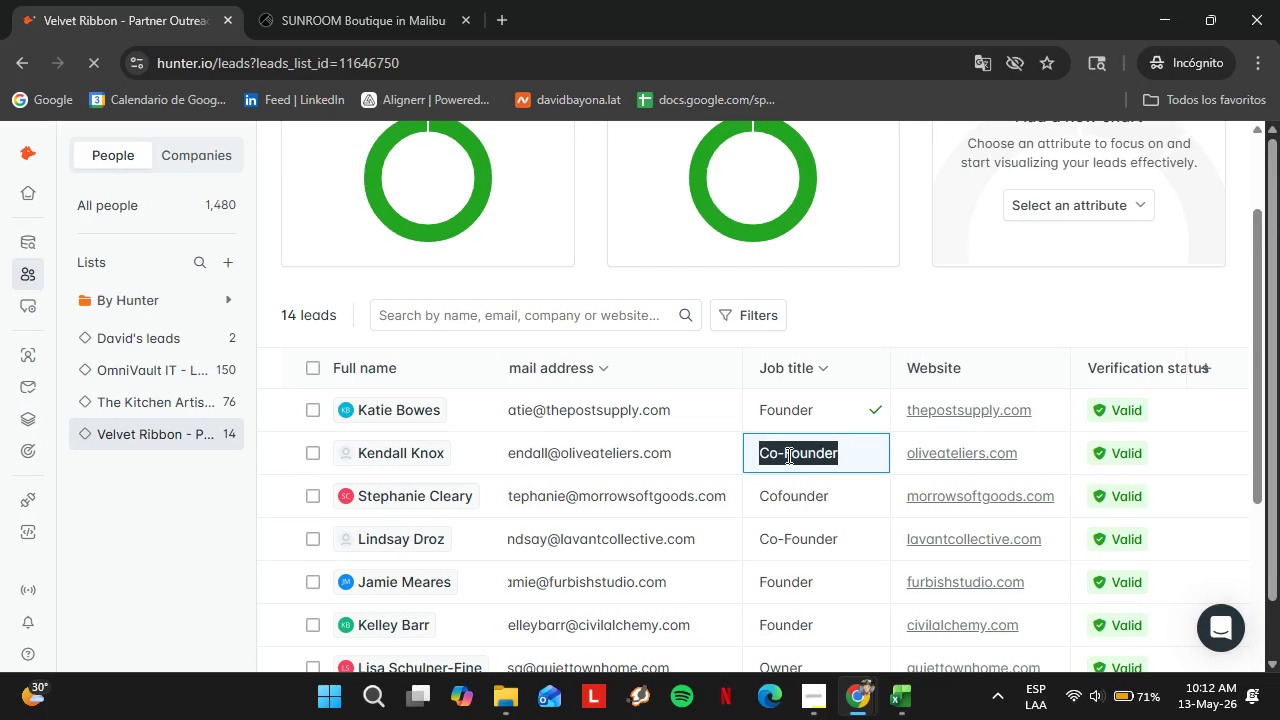 
triple_click([787, 455])
 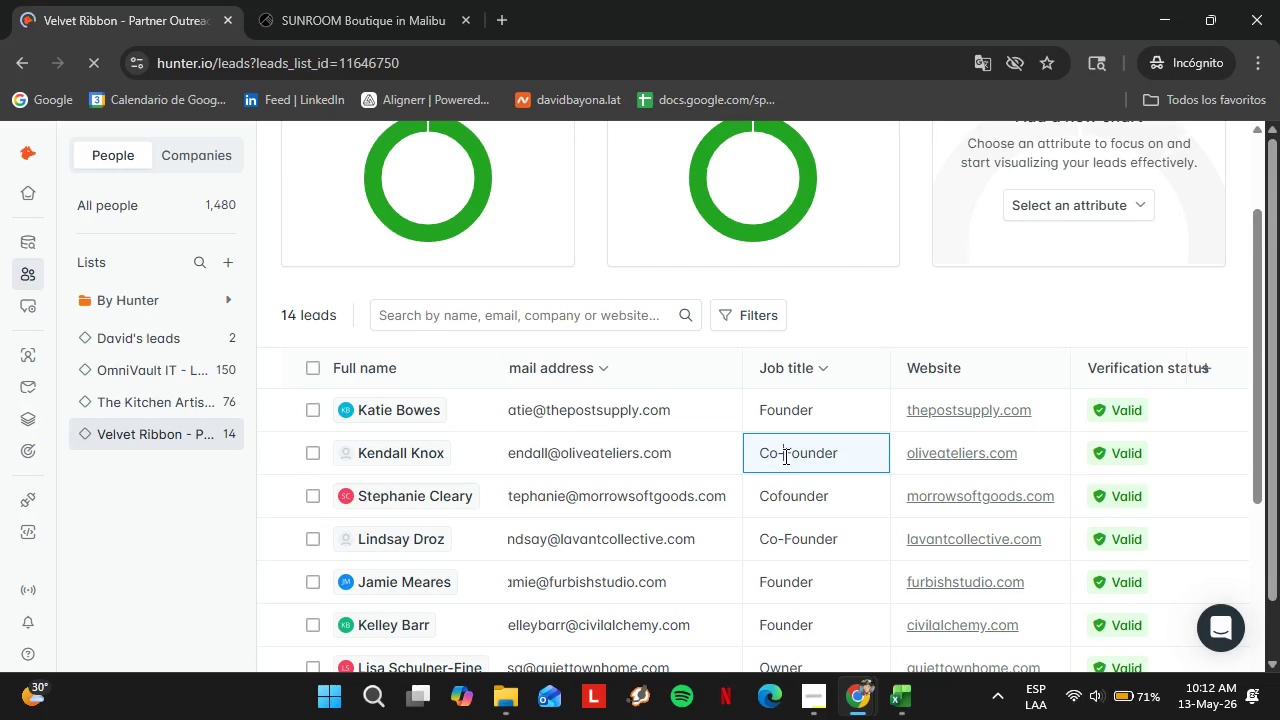 
left_click_drag(start_coordinate=[784, 456], to_coordinate=[751, 458])
 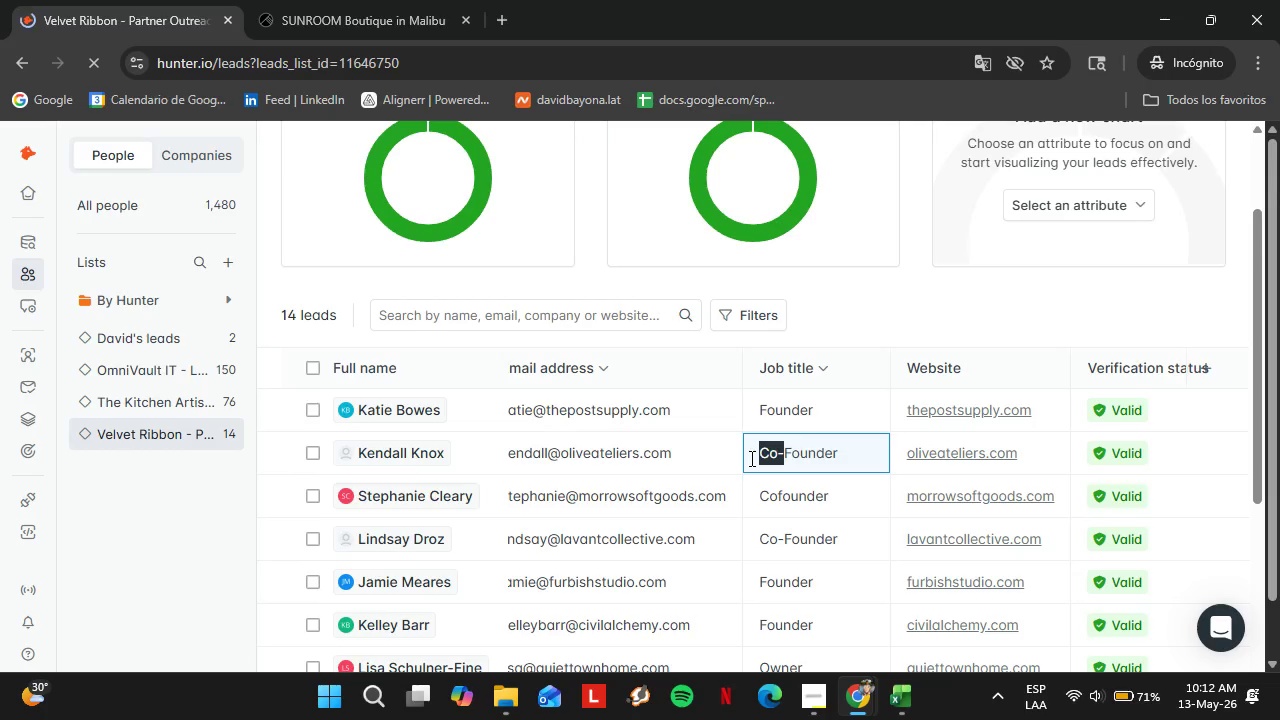 
key(Backspace)
 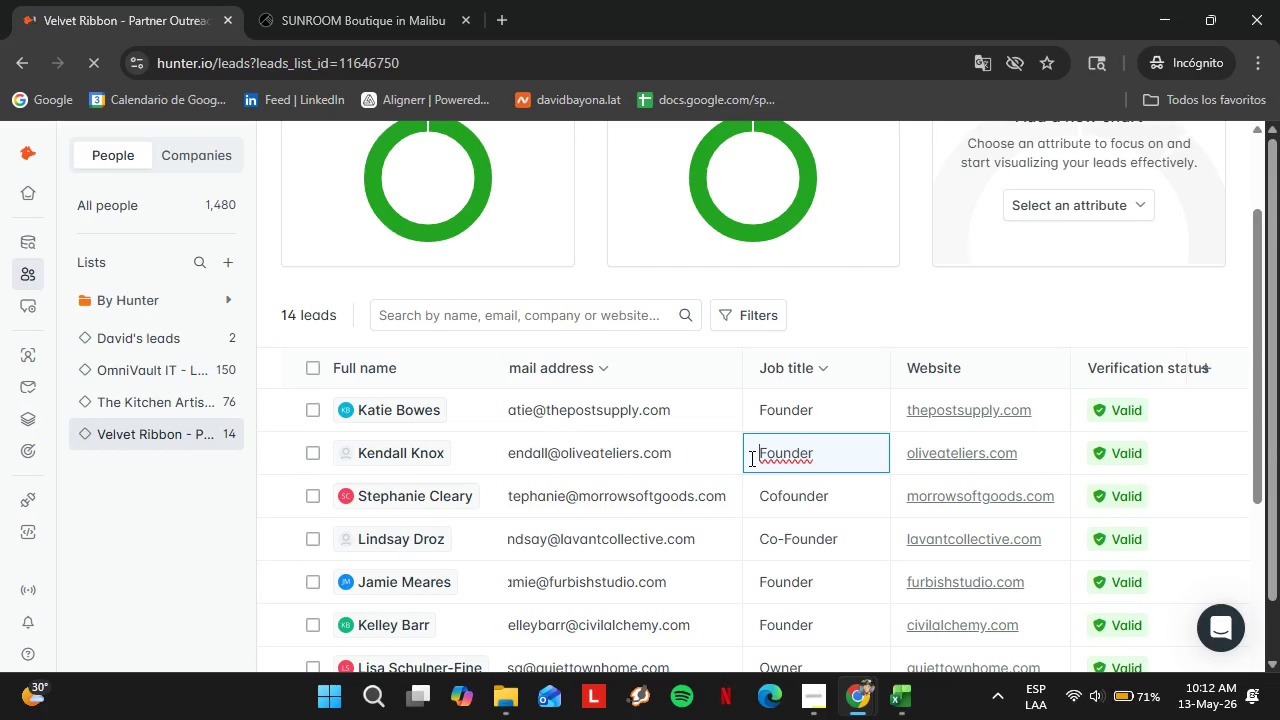 
key(Enter)
 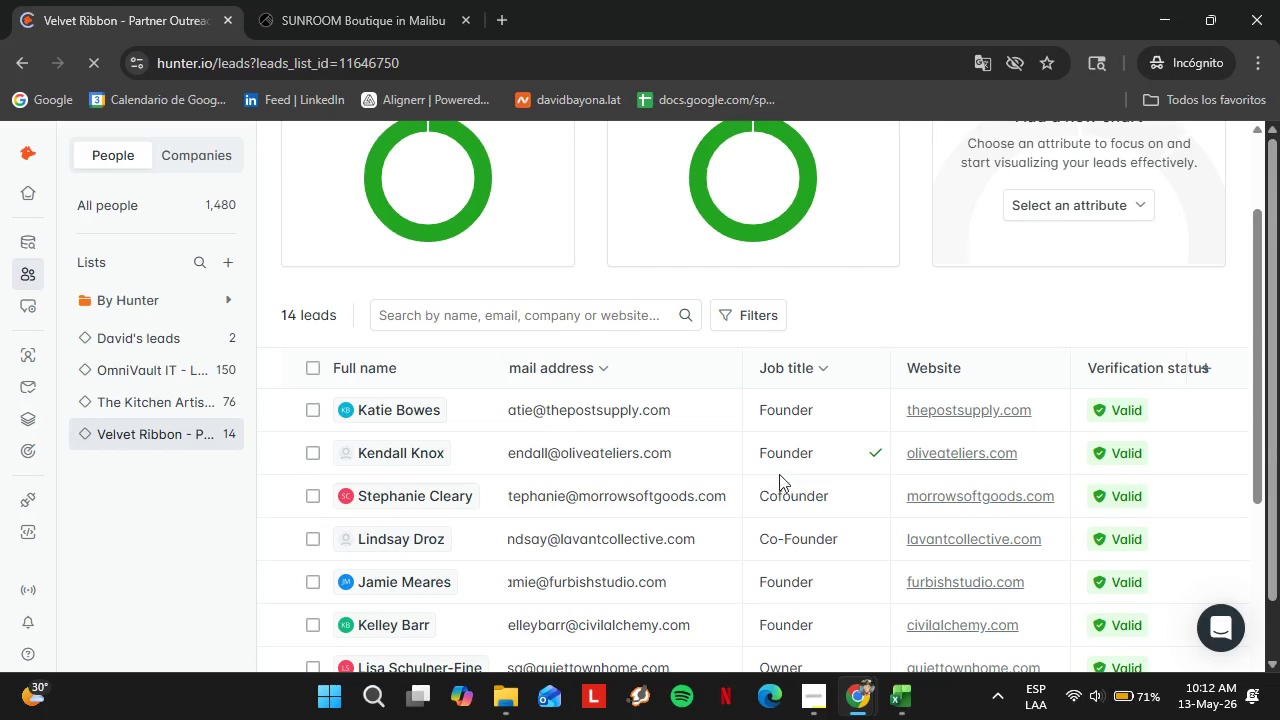 
scroll: coordinate [794, 482], scroll_direction: down, amount: 1.0
 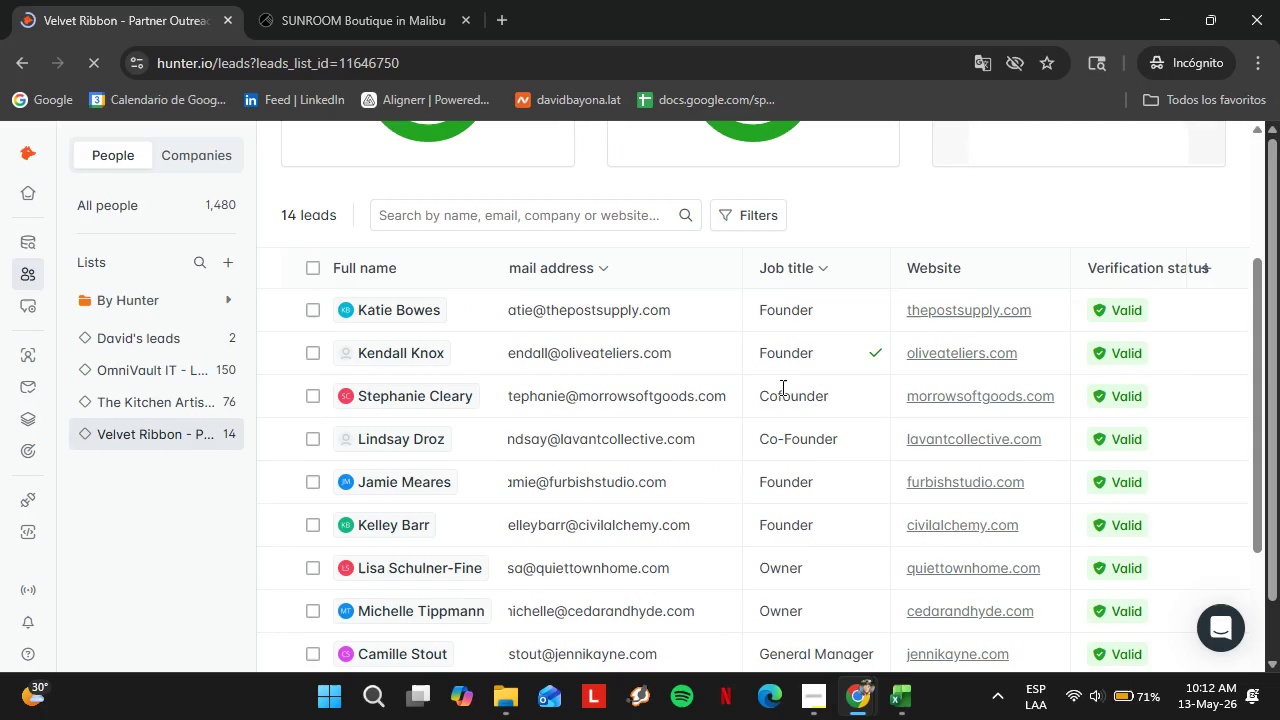 
double_click([781, 387])
 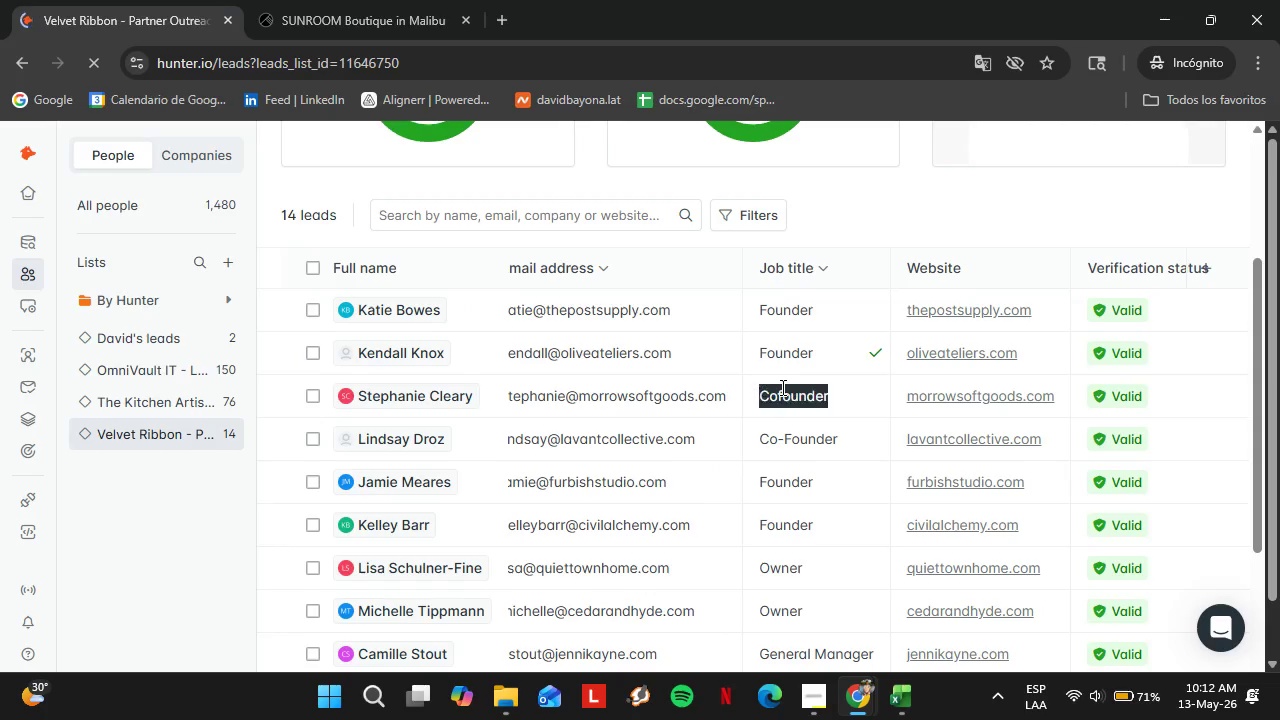 
triple_click([781, 387])
 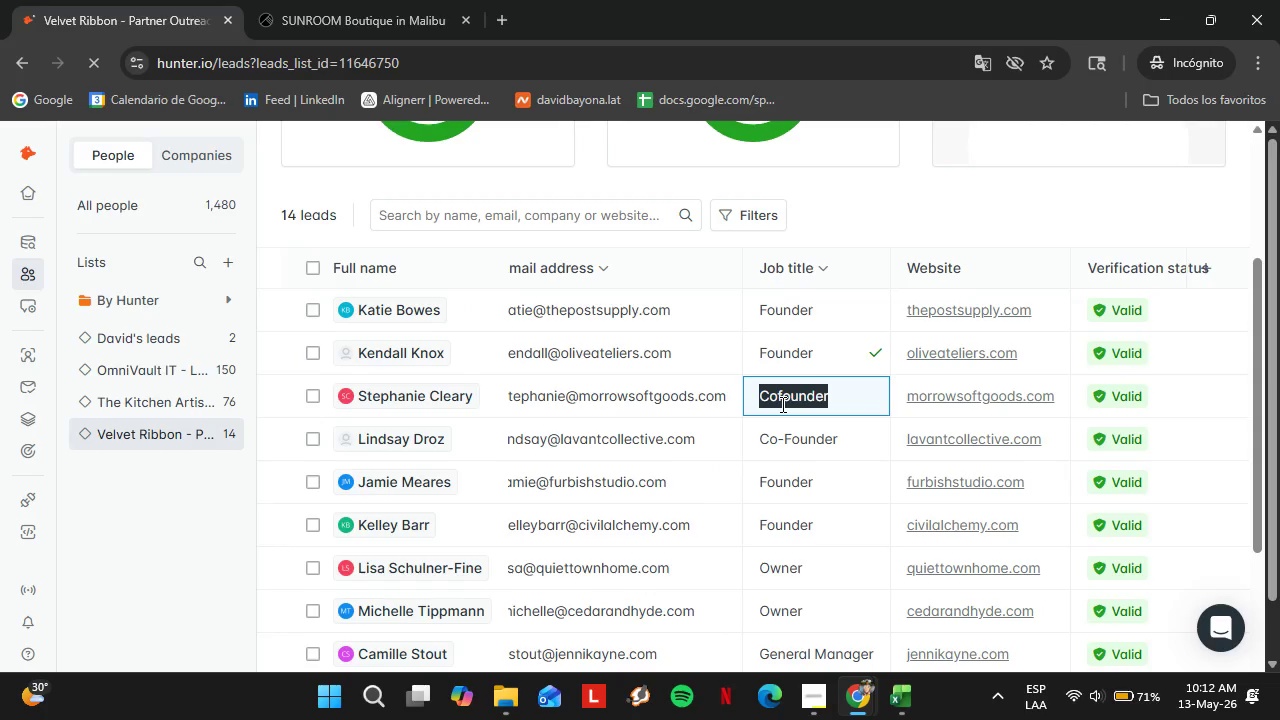 
triple_click([781, 404])
 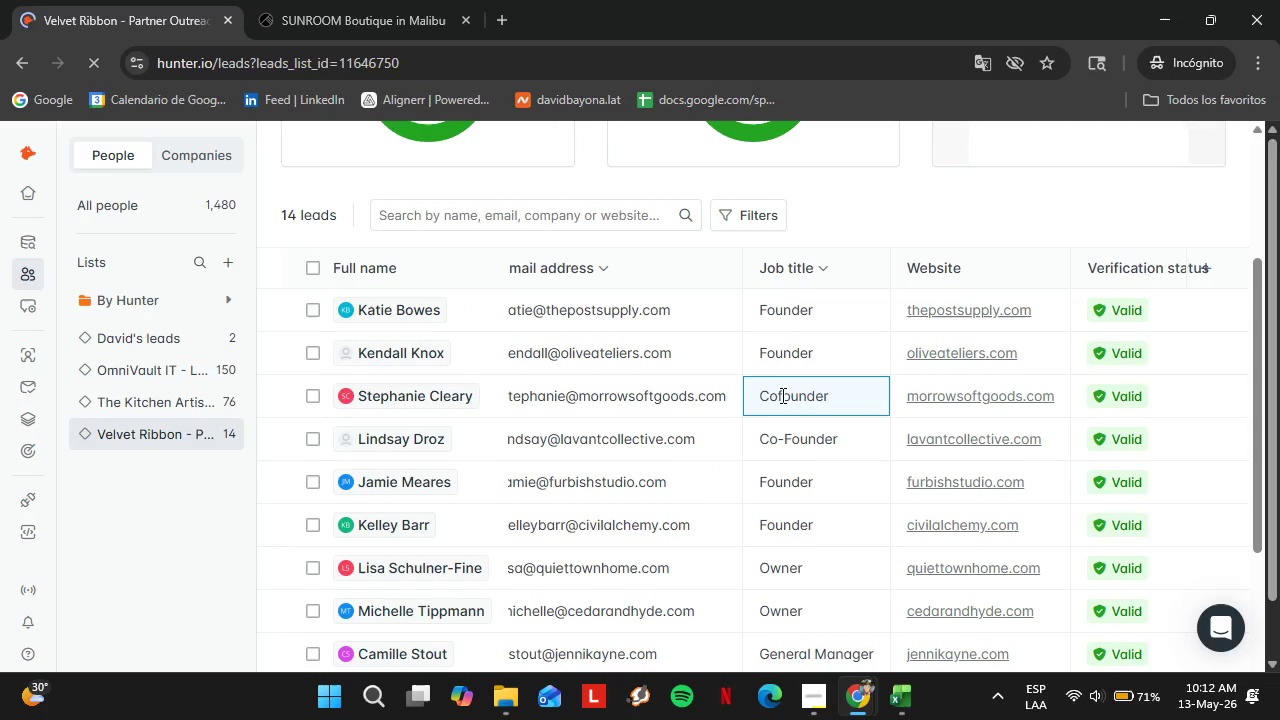 
left_click_drag(start_coordinate=[781, 395], to_coordinate=[752, 390])
 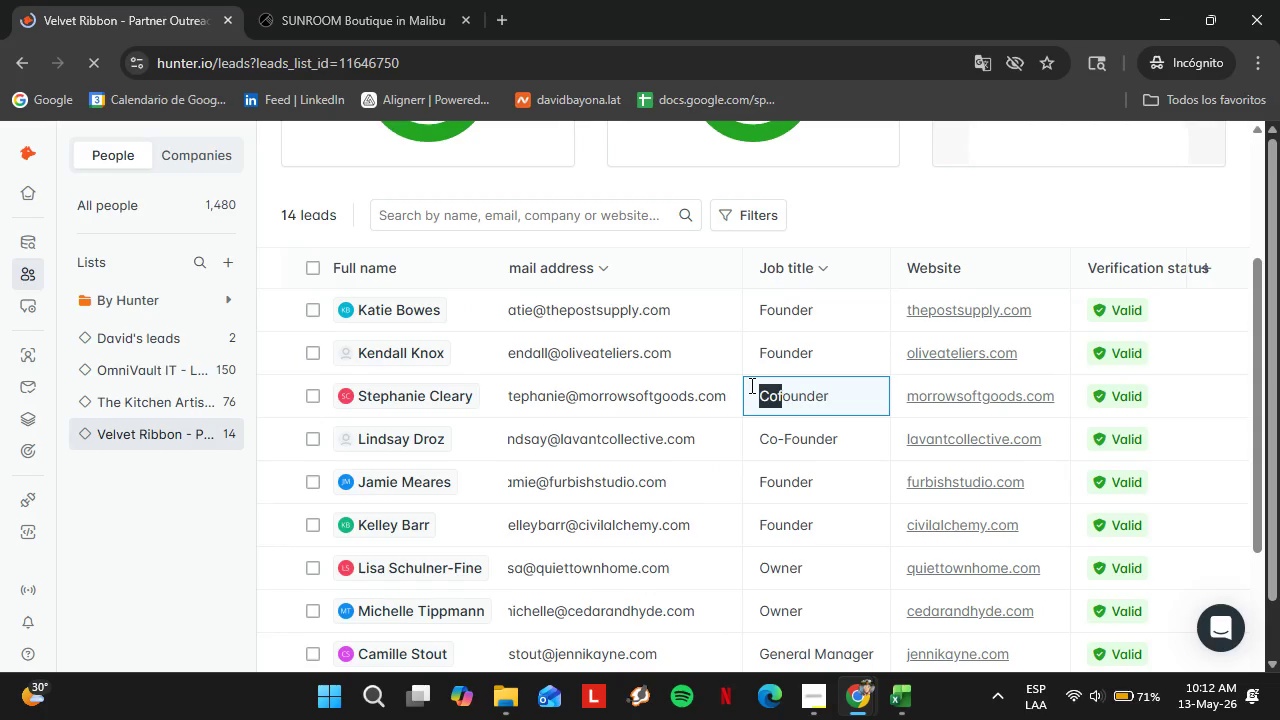 
key(CapsLock)
 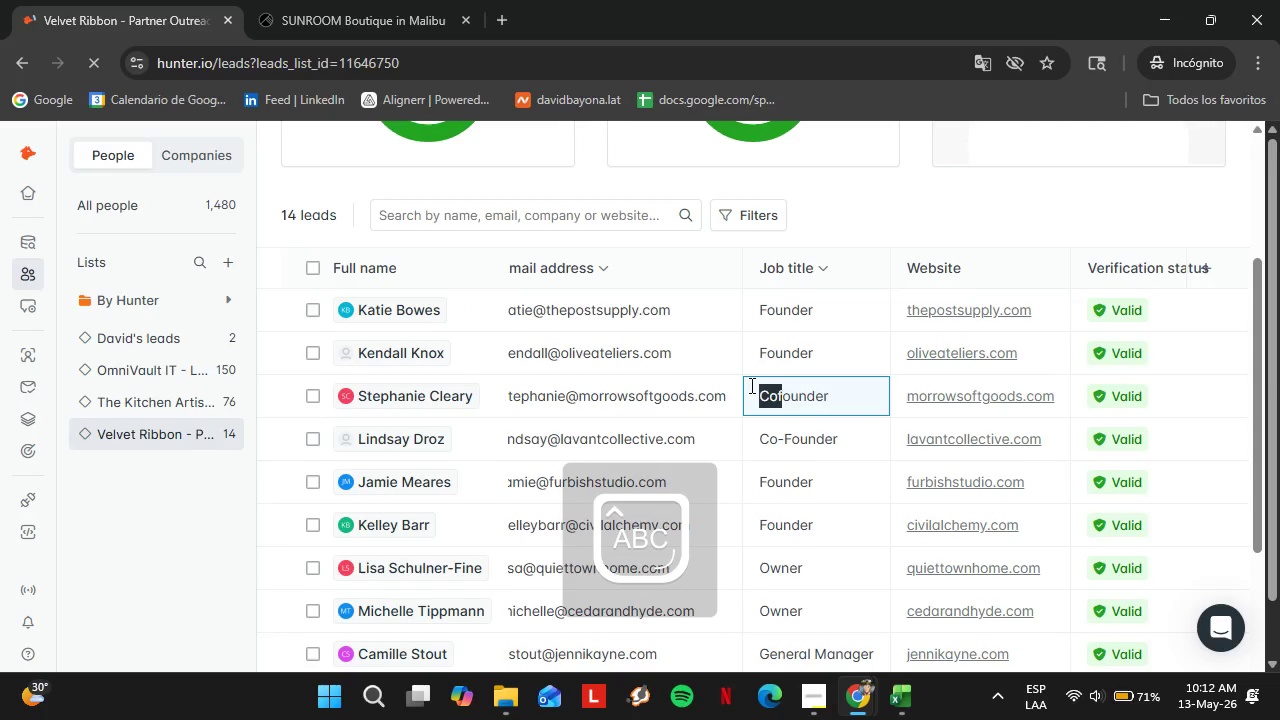 
key(F)
 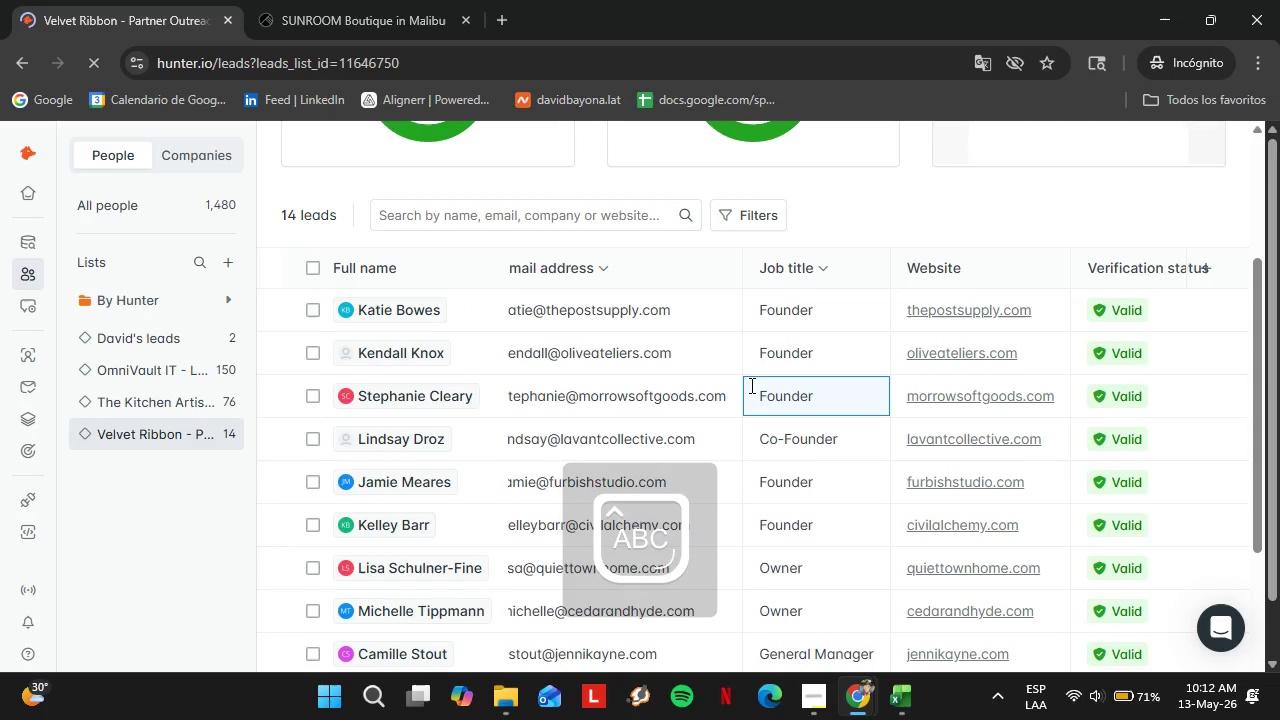 
key(Enter)
 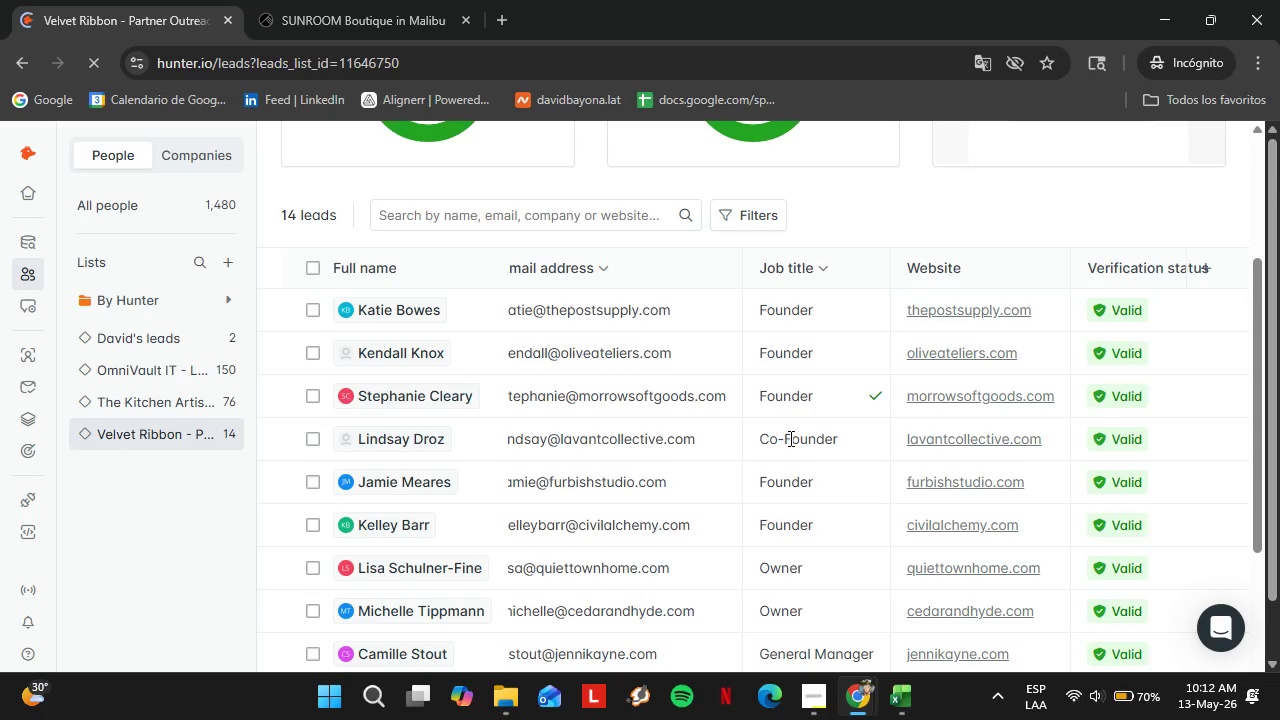 
left_click([789, 438])
 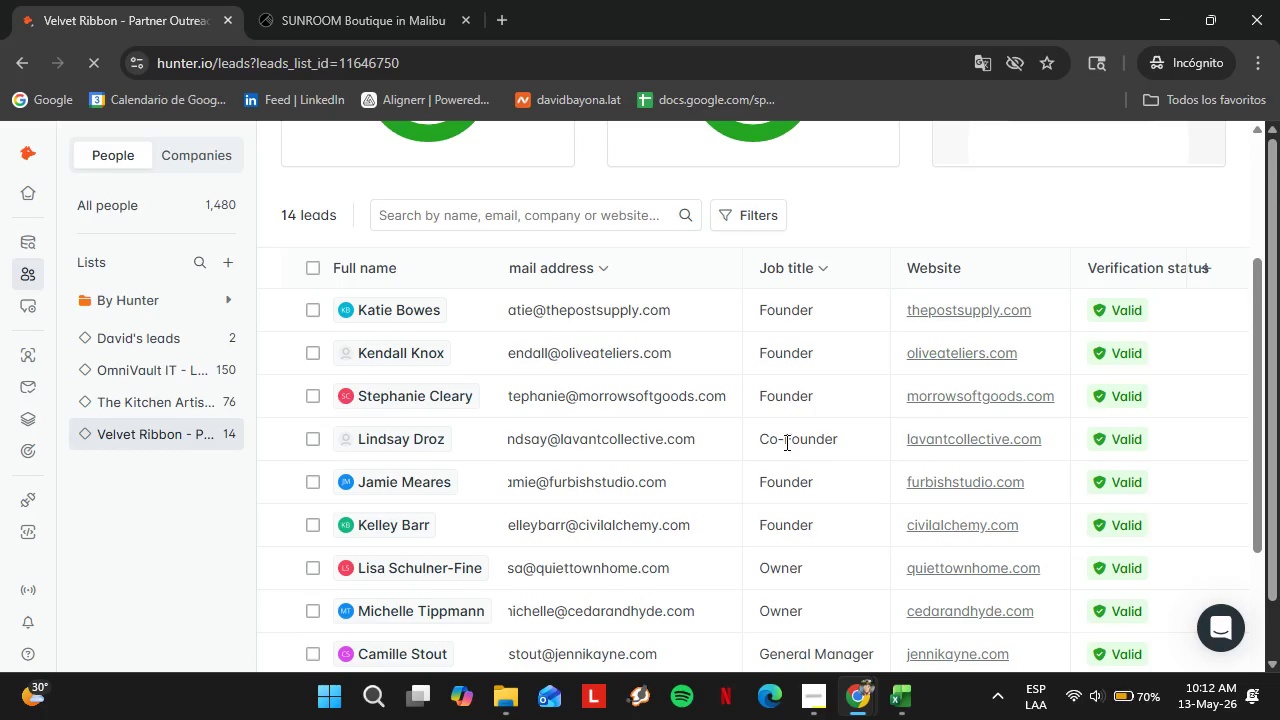 
double_click([785, 442])
 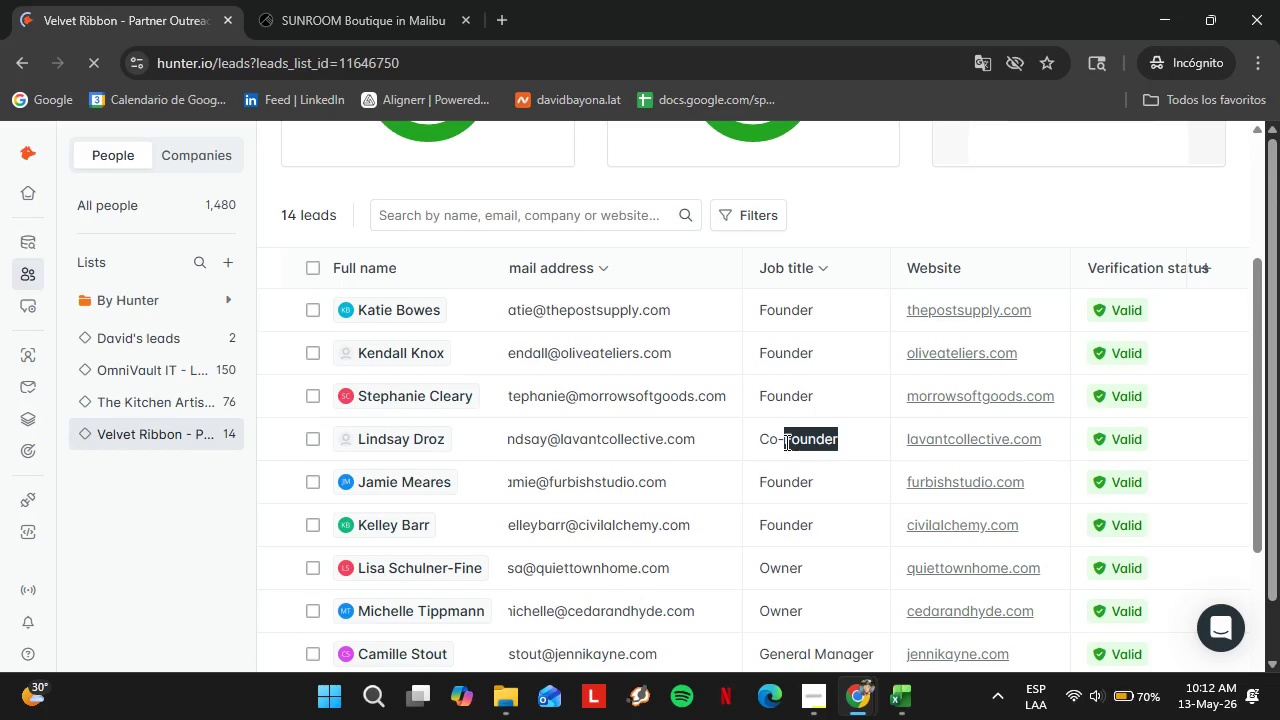 
triple_click([785, 442])
 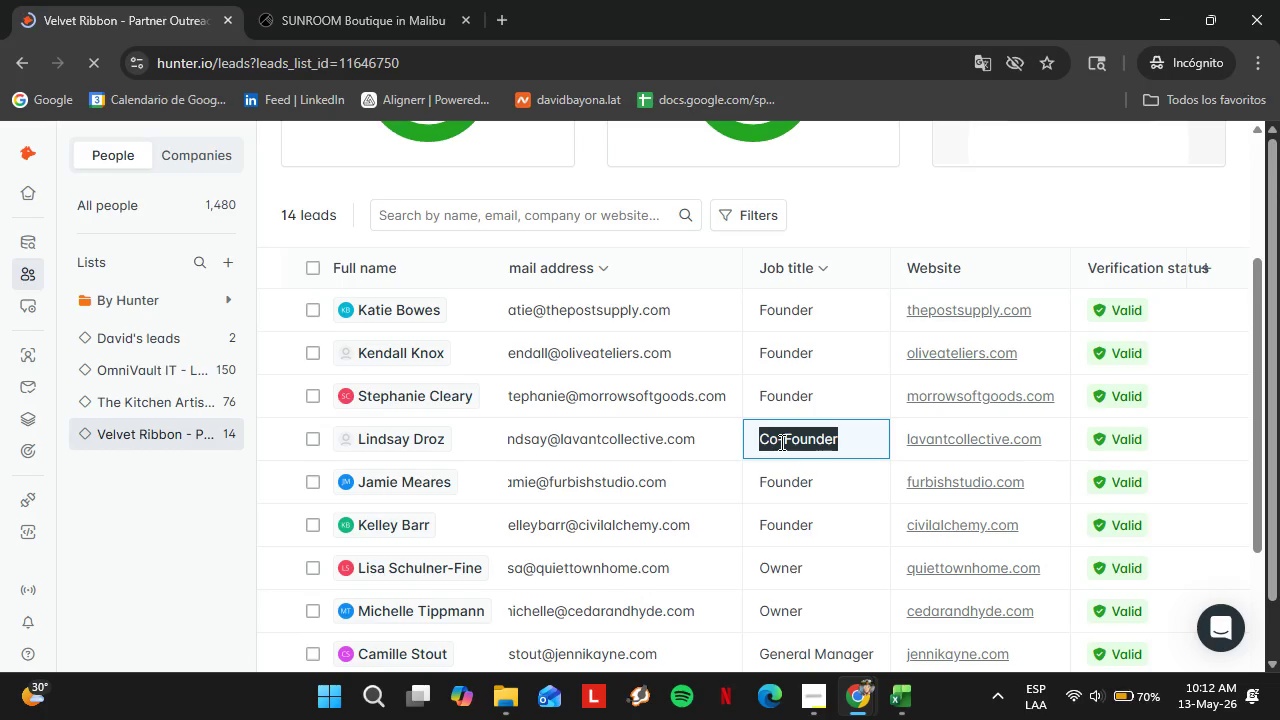 
left_click([780, 442])
 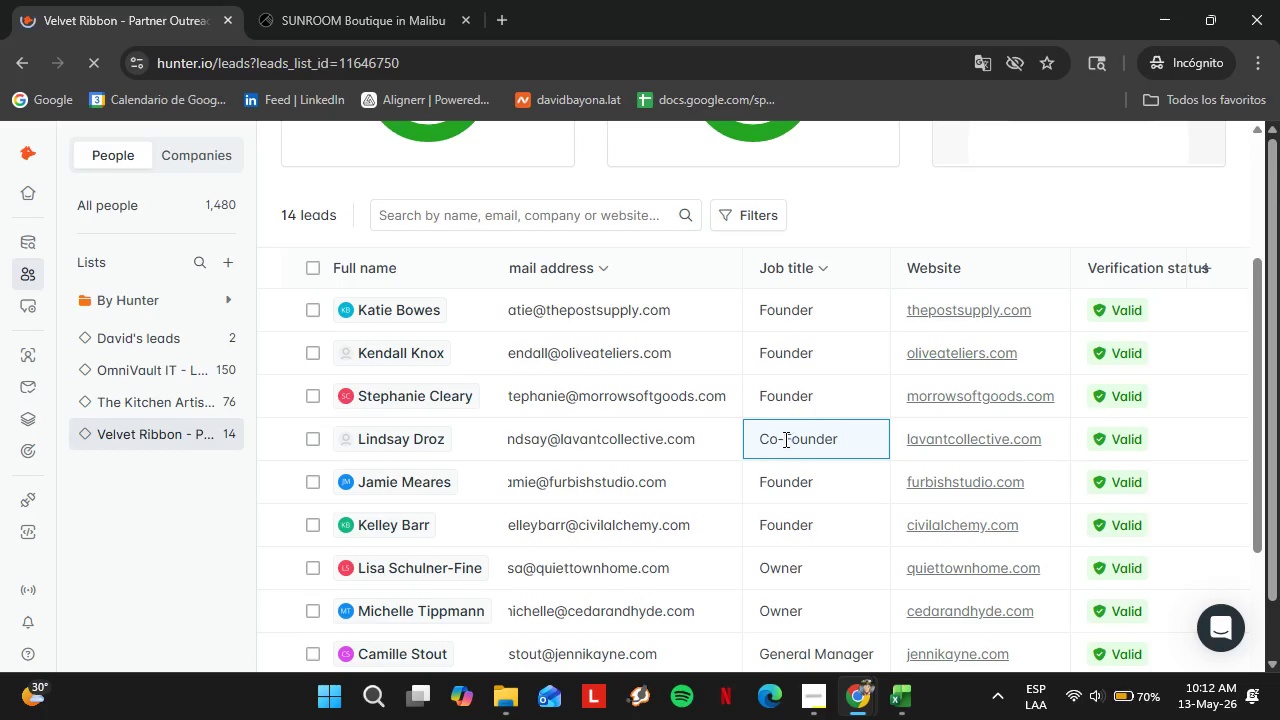 
left_click_drag(start_coordinate=[784, 439], to_coordinate=[758, 432])
 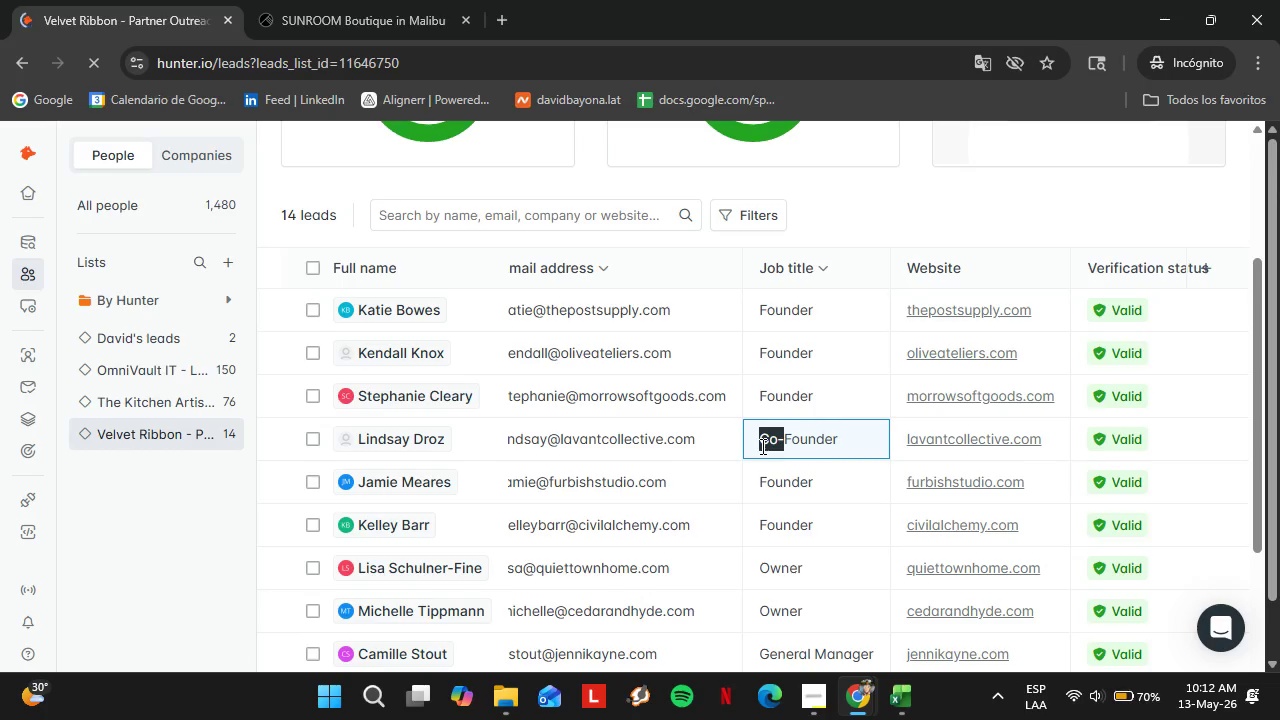 
key(Backspace)
 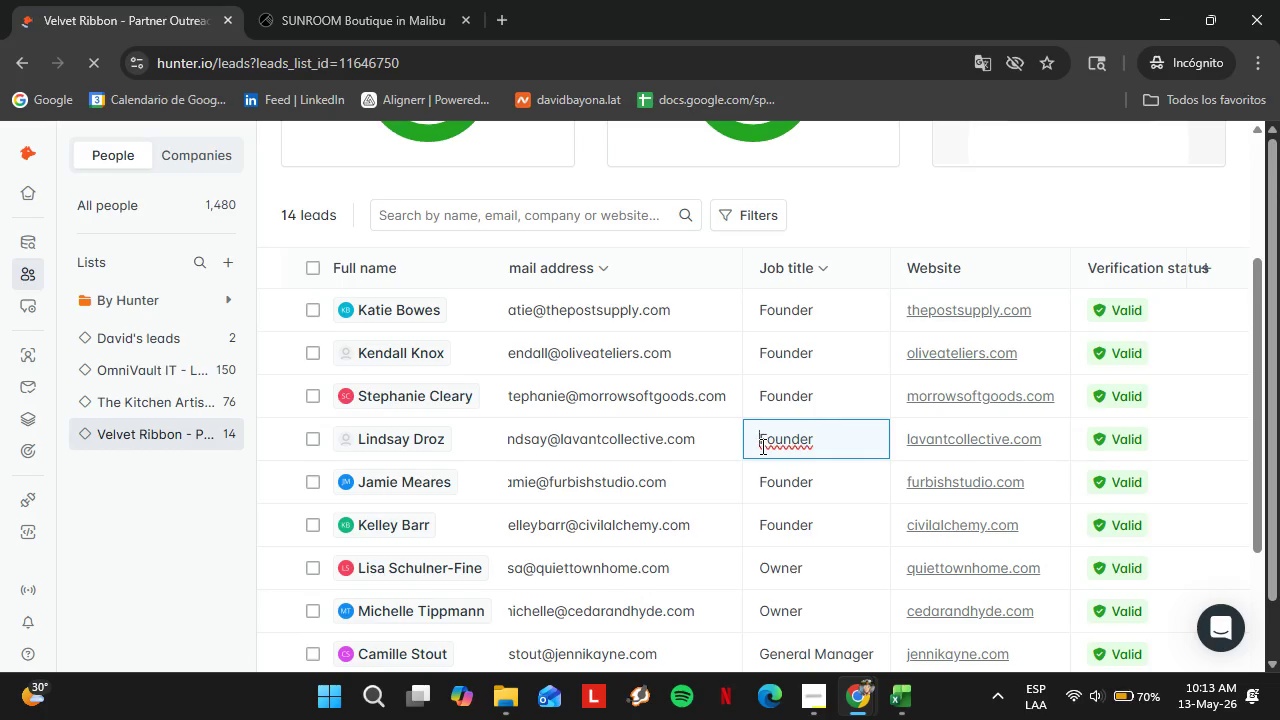 
key(Enter)
 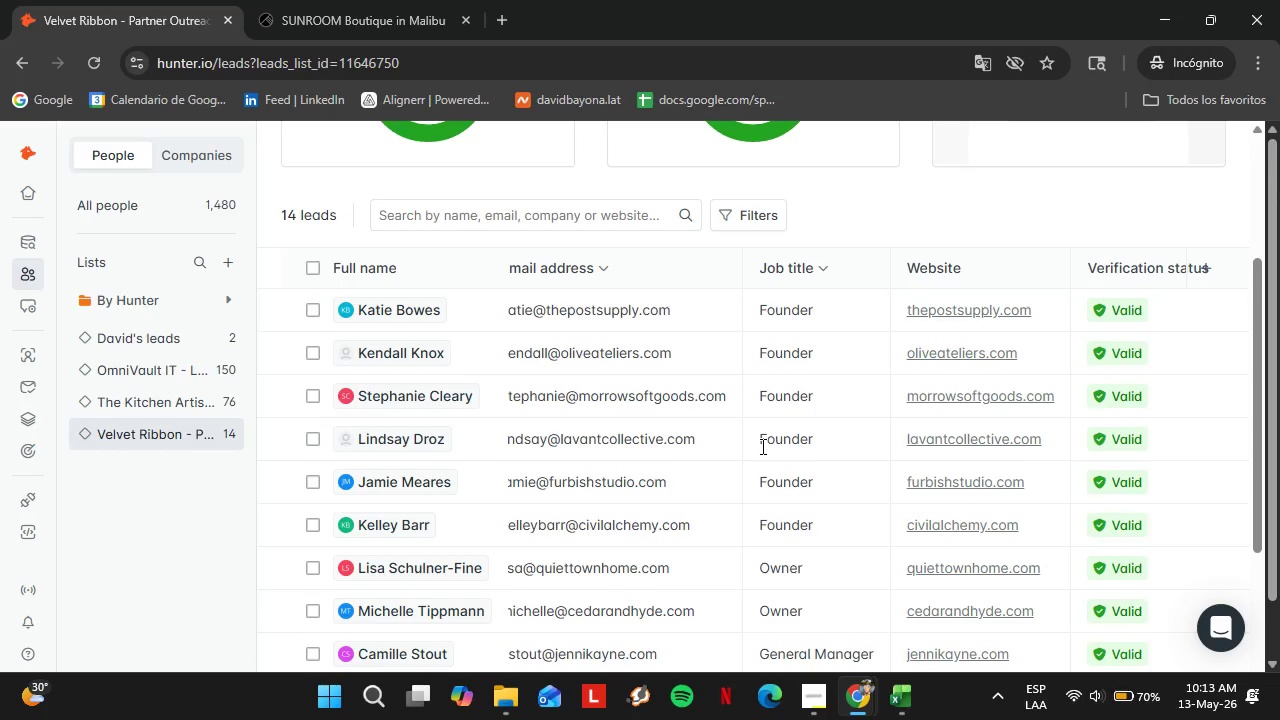 
wait(30.74)
 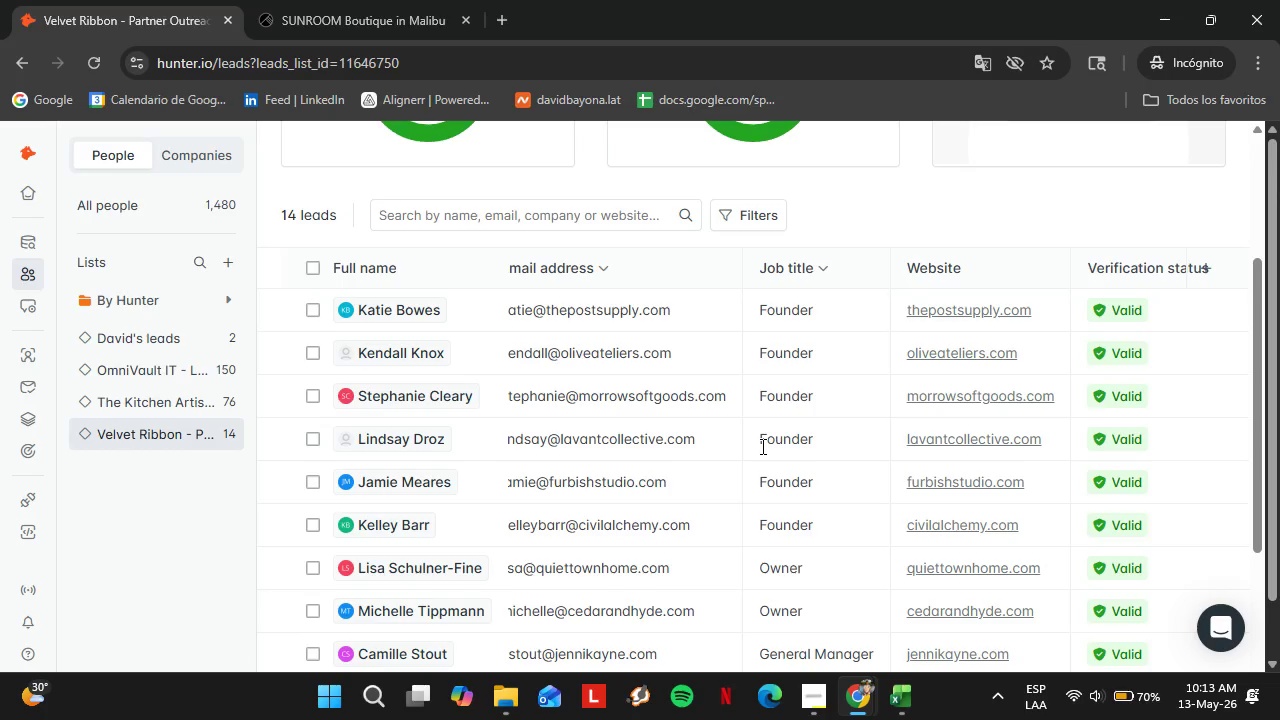 
mouse_move([793, 689])
 